 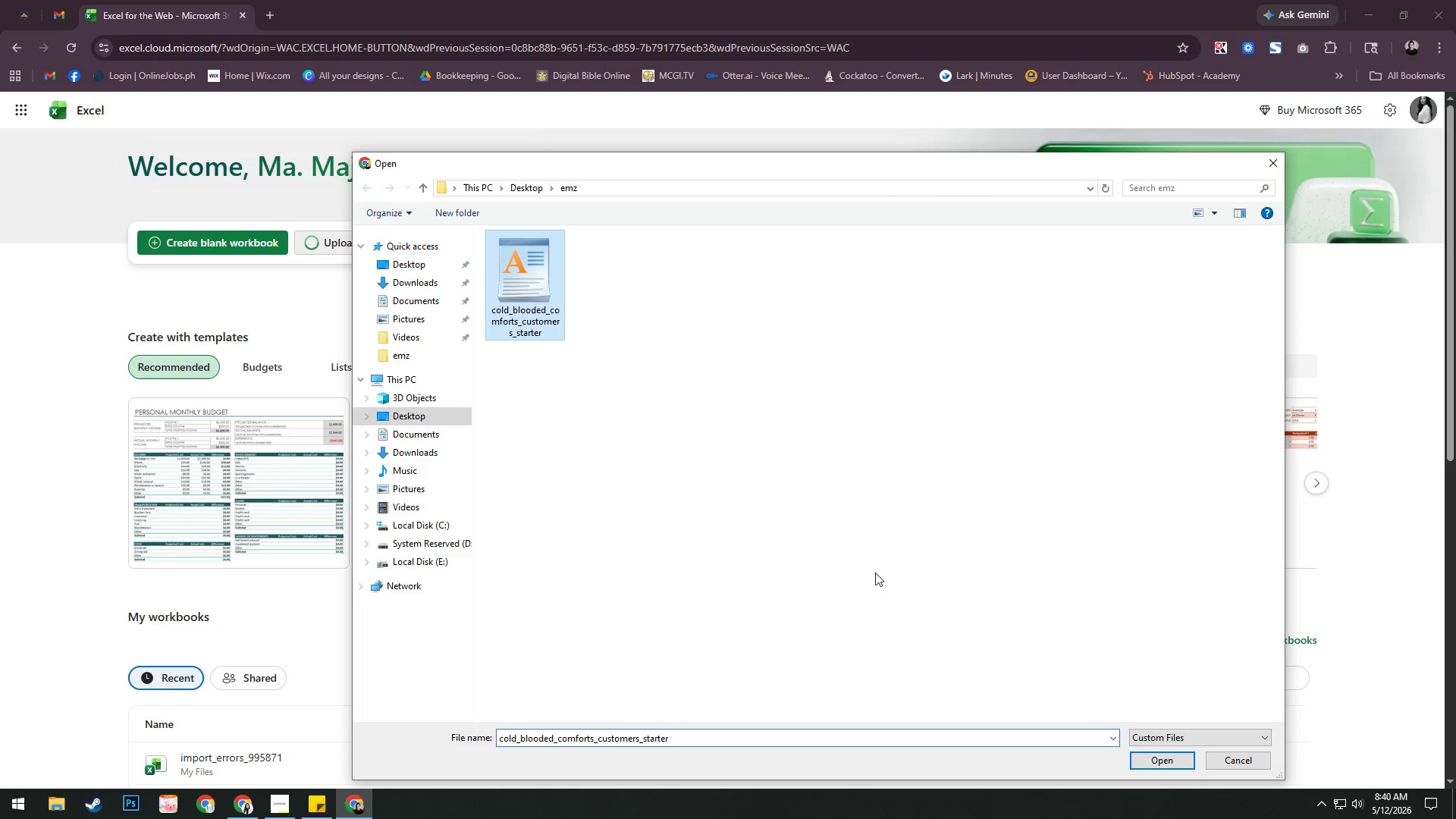 
left_click([1168, 761])
 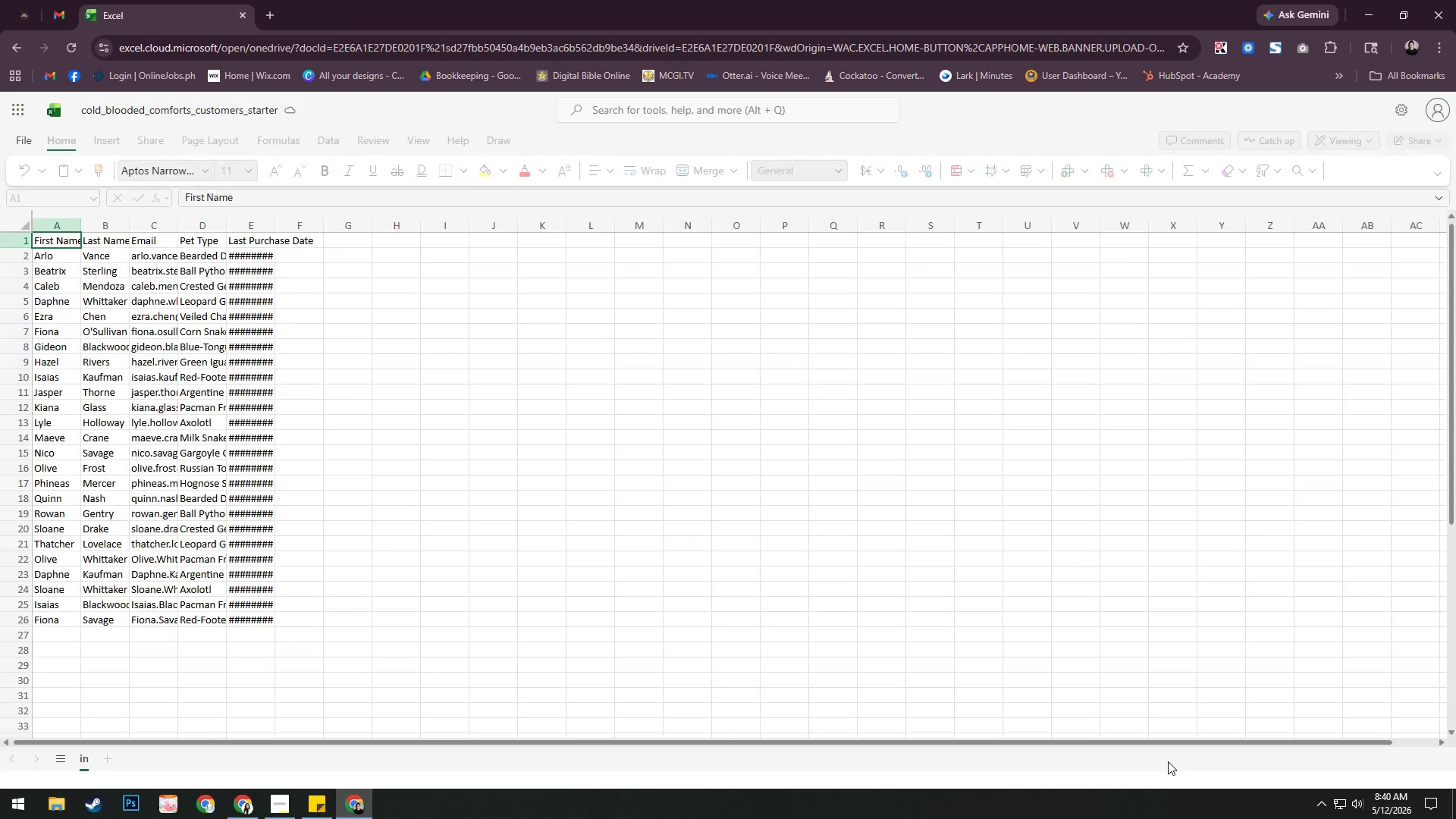 
wait(7.47)
 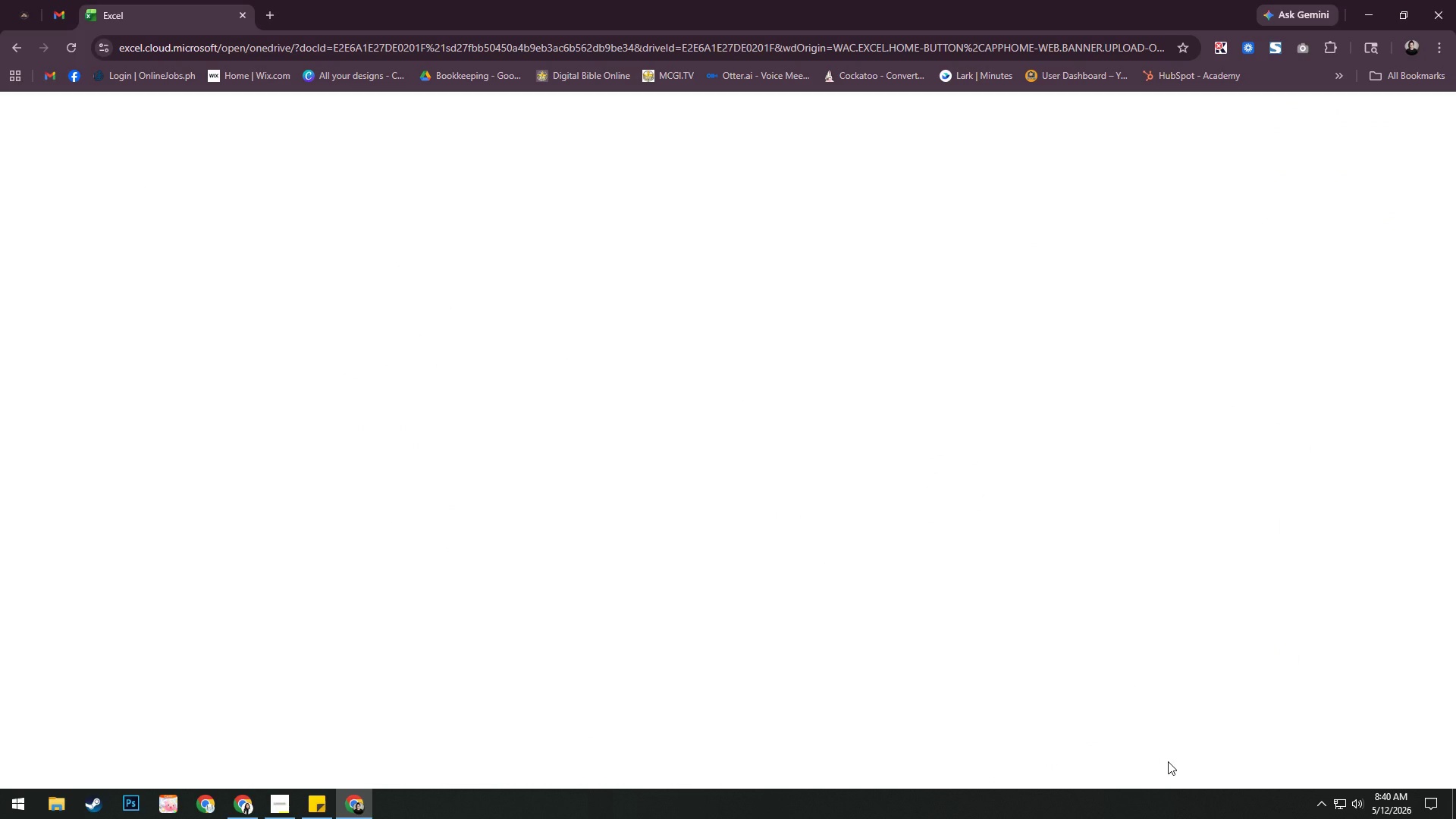 
left_click([22, 228])
 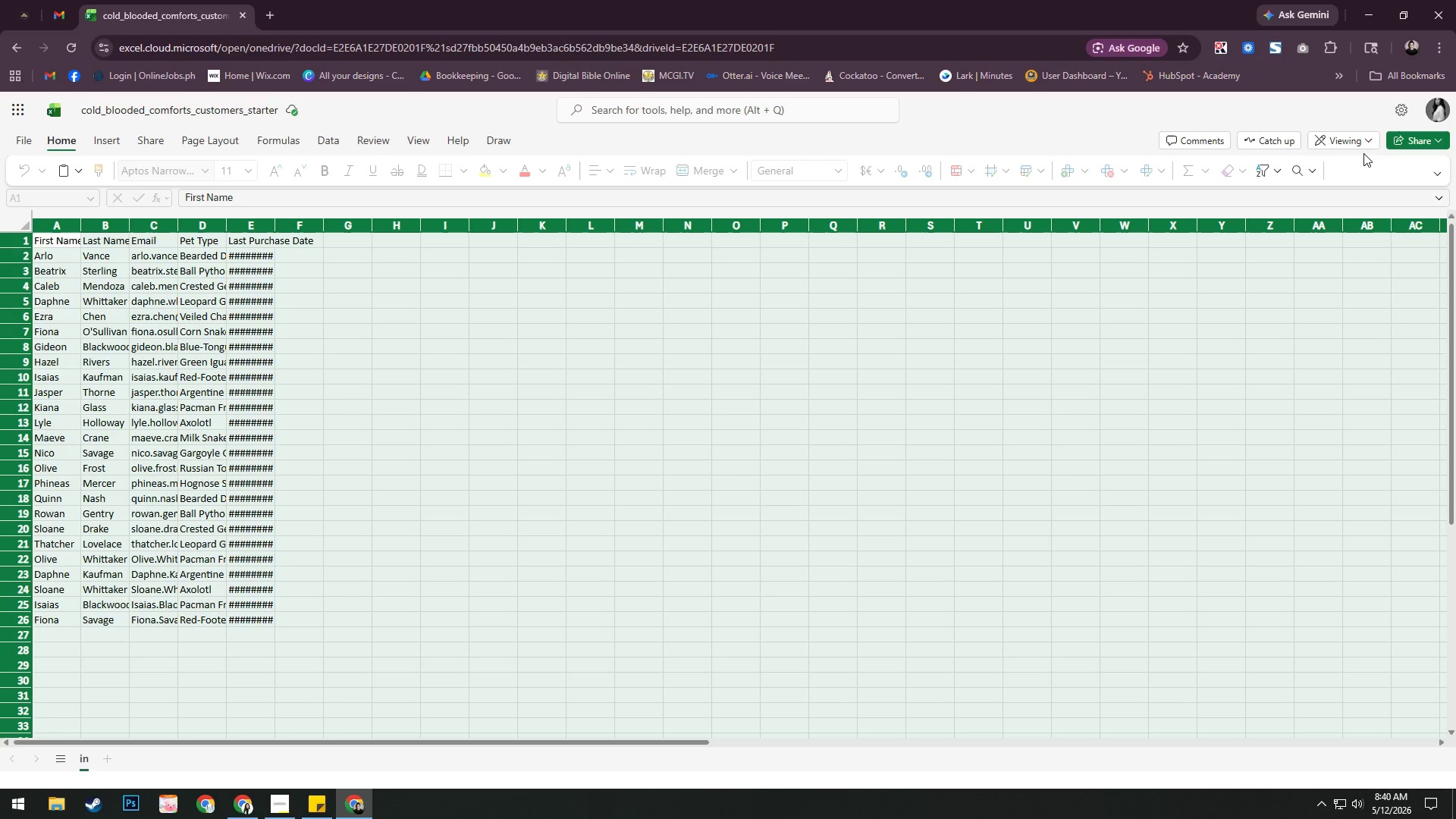 
left_click([1354, 145])
 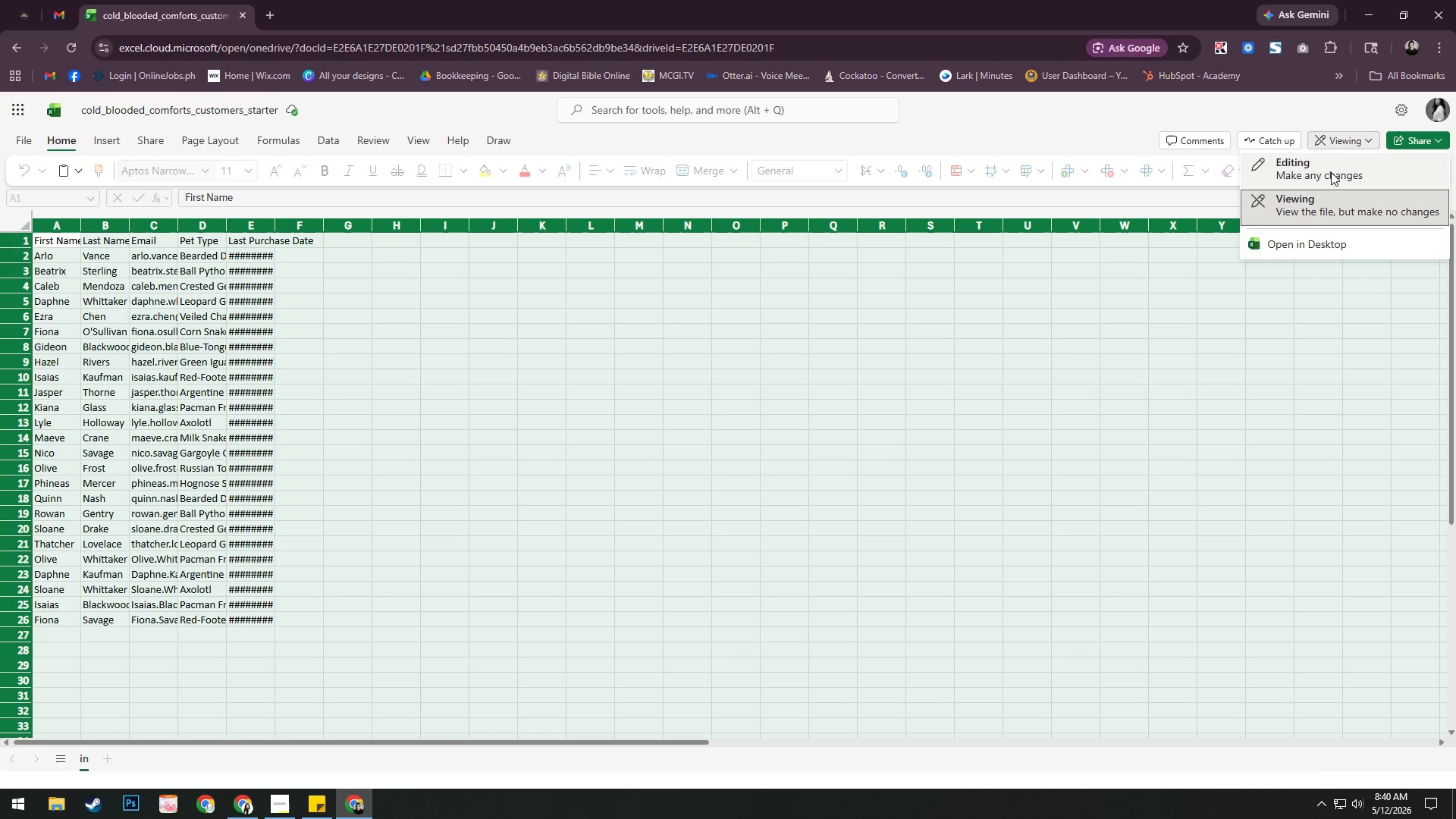 
left_click([1331, 172])
 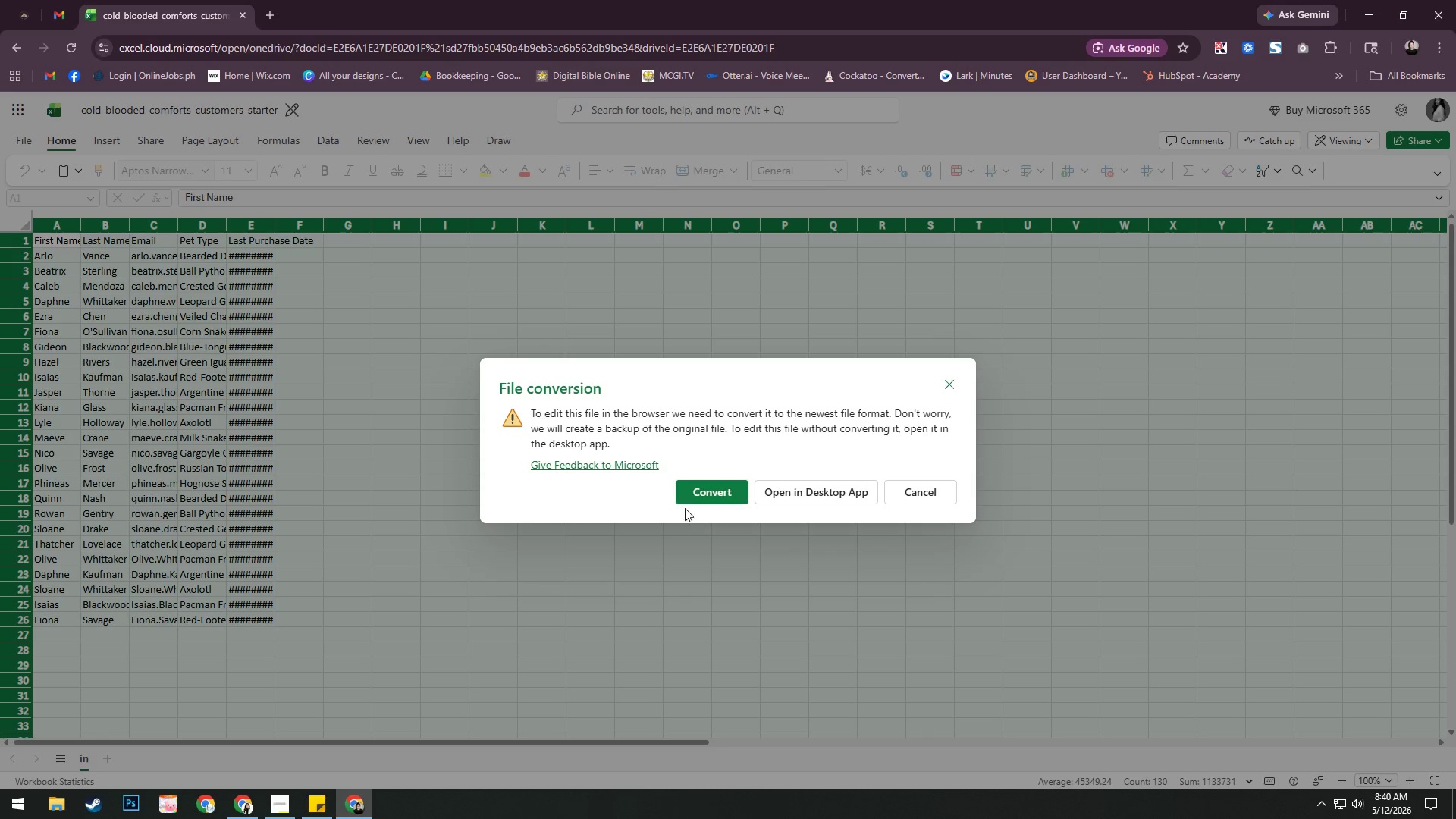 
left_click([717, 486])
 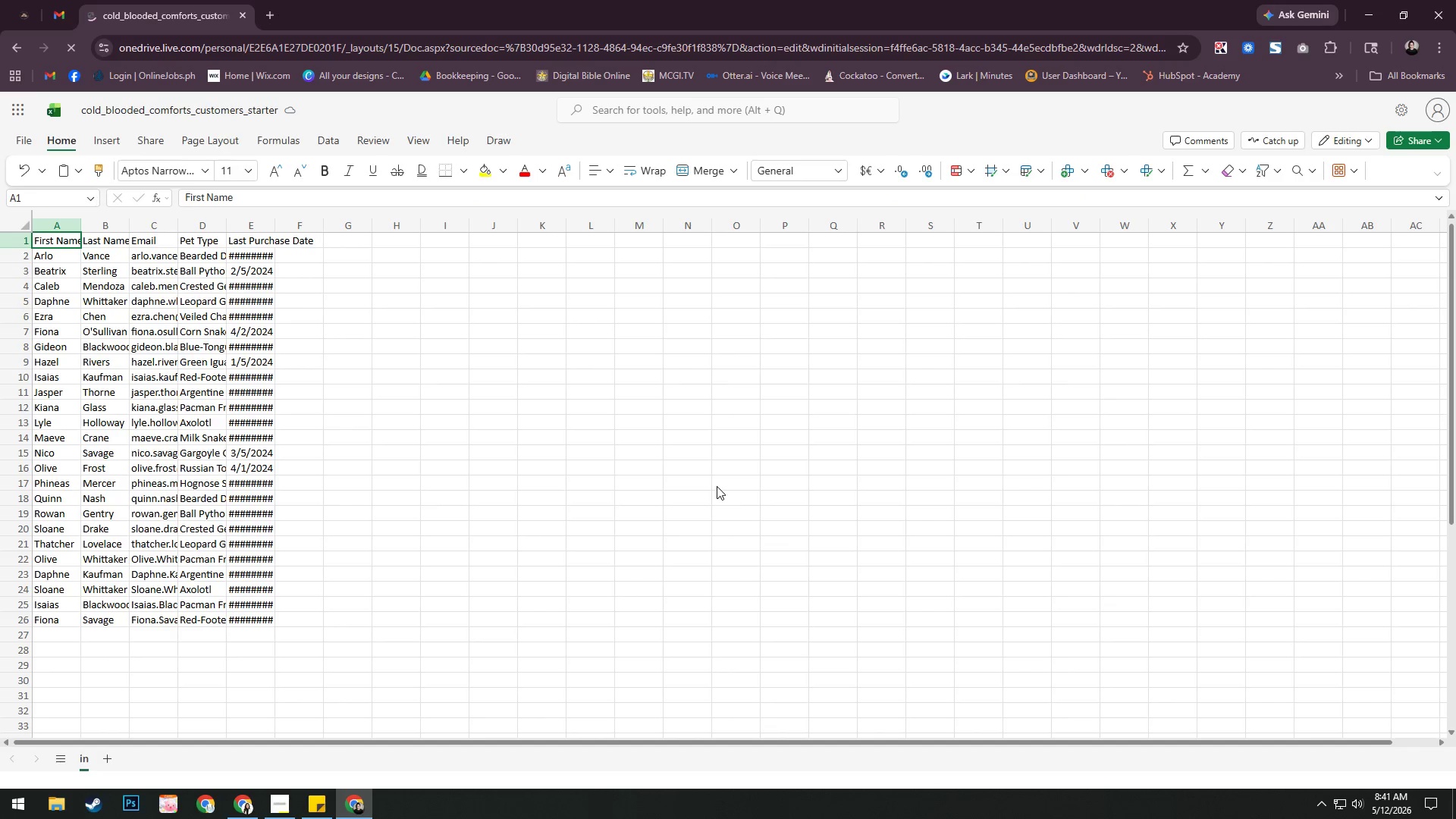 
wait(6.41)
 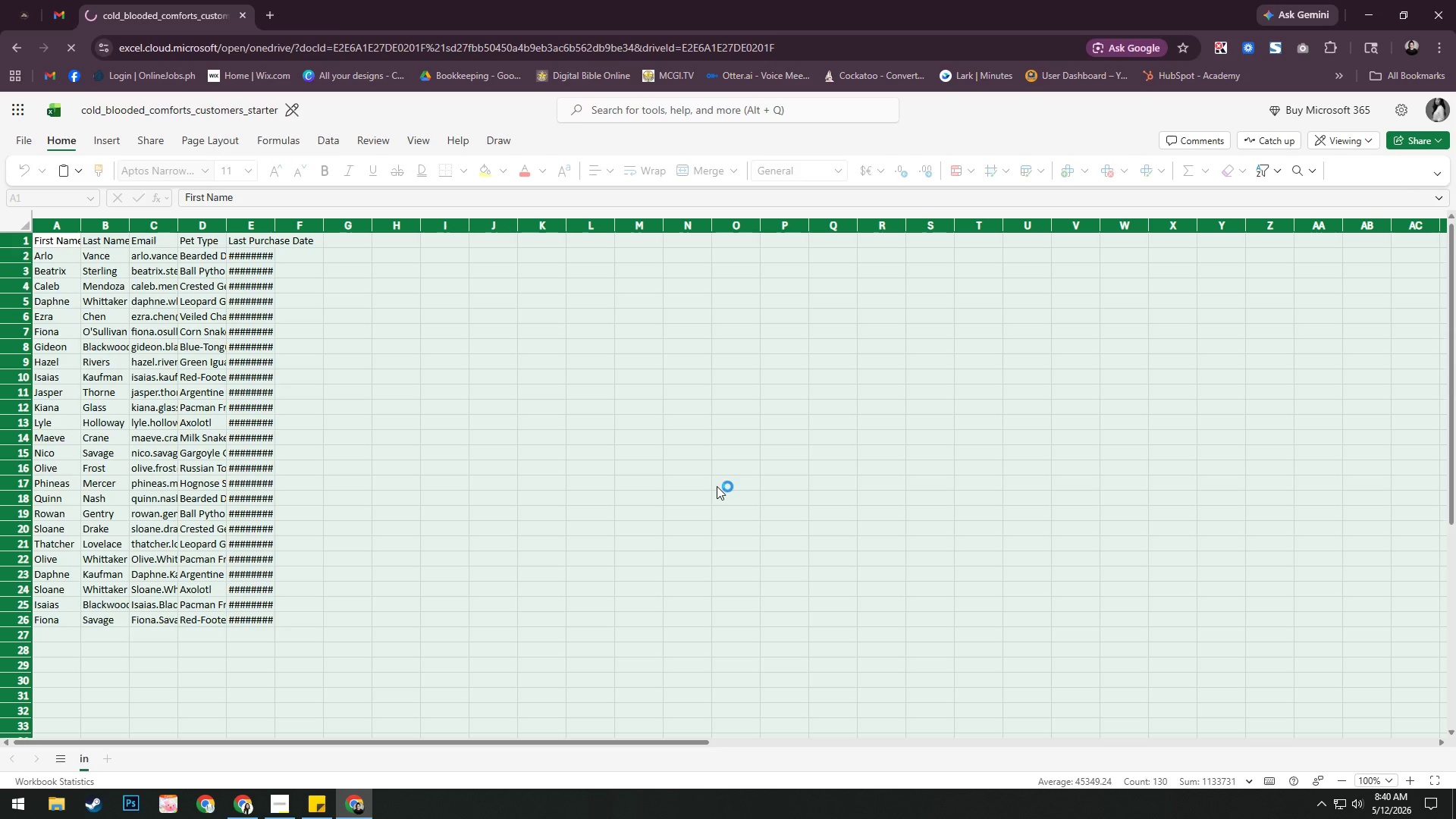 
left_click([26, 226])
 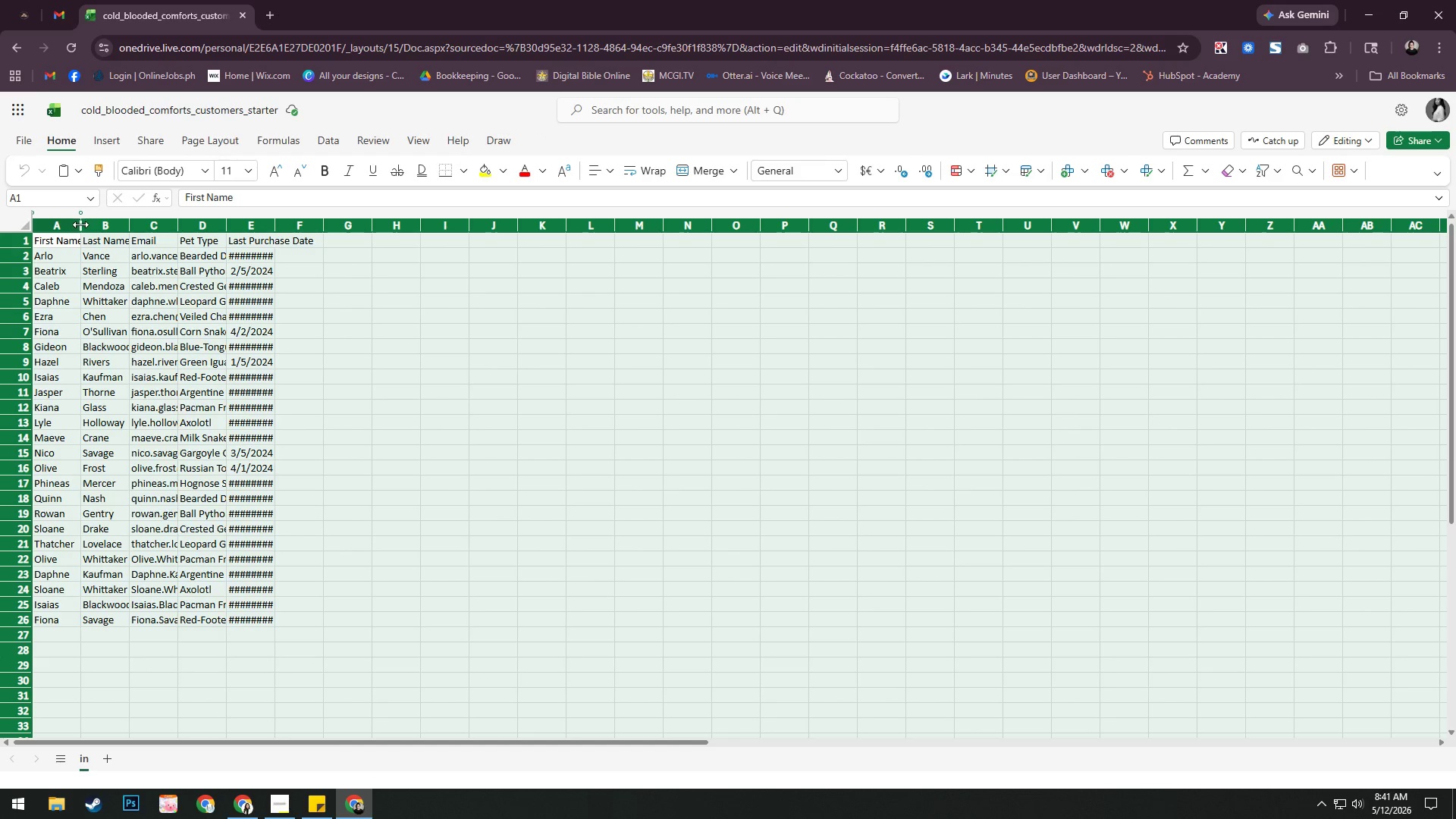 
left_click_drag(start_coordinate=[81, 225], to_coordinate=[284, 226])
 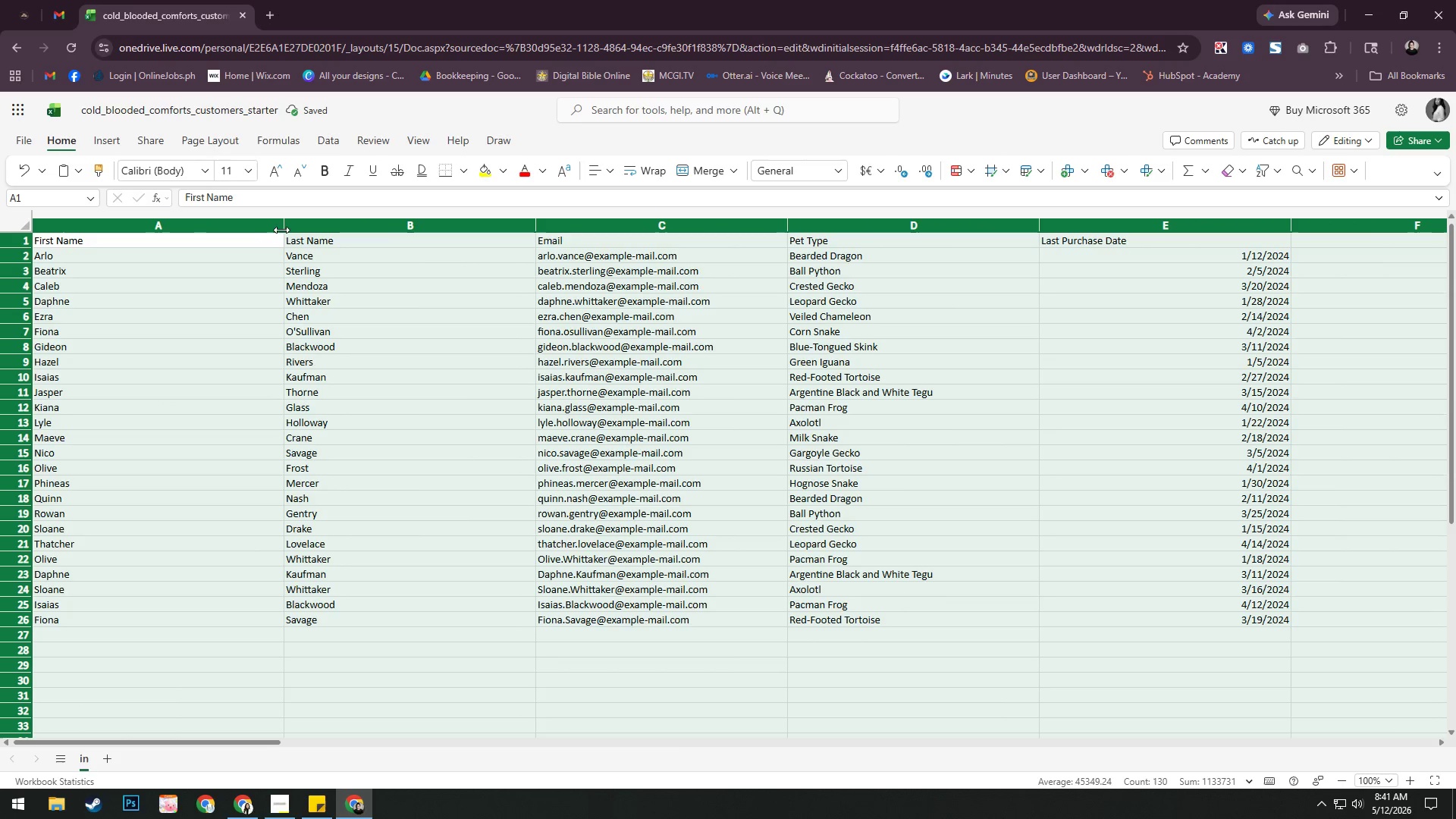 
left_click_drag(start_coordinate=[286, 228], to_coordinate=[262, 228])
 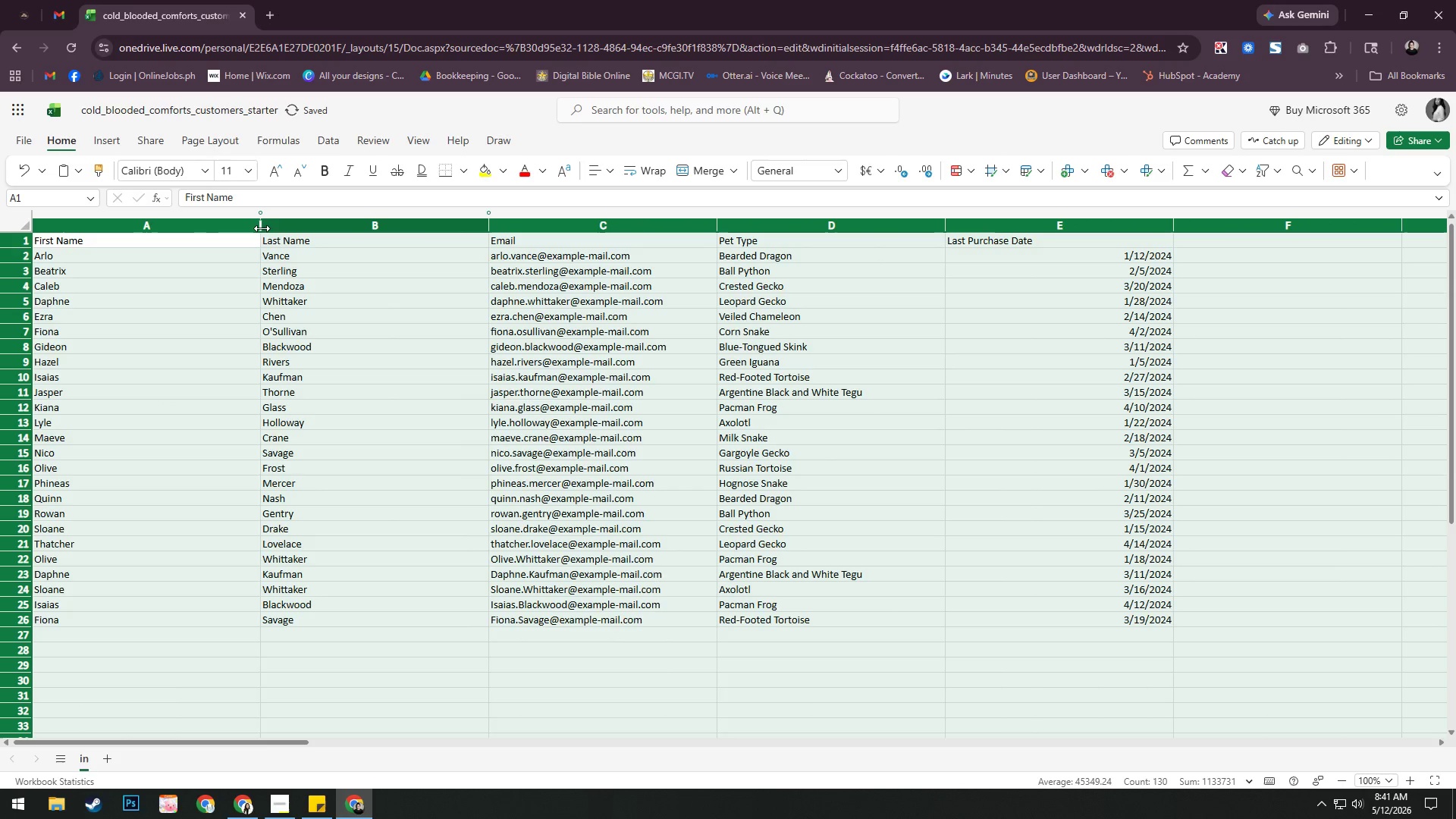 
left_click([262, 228])
 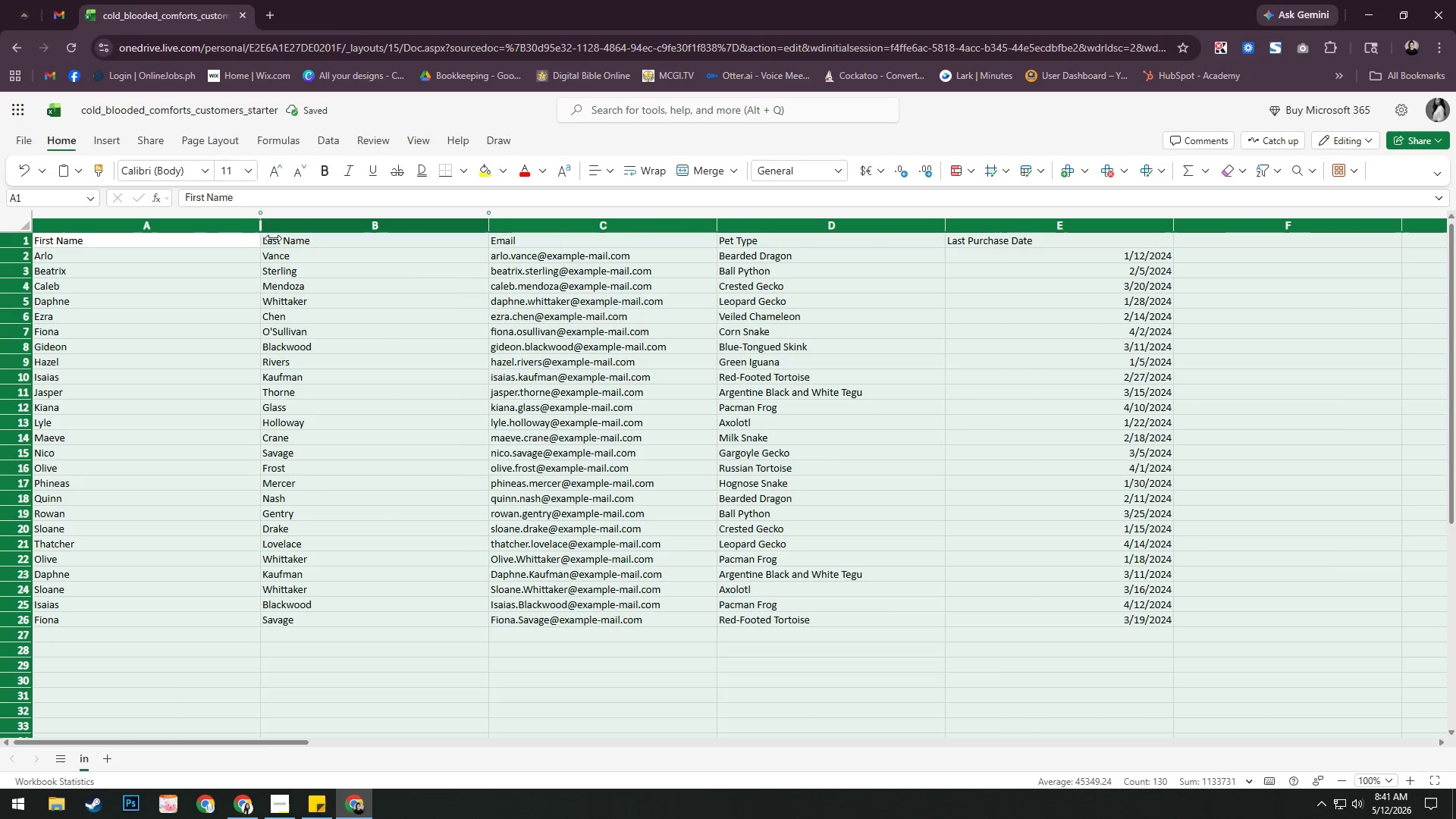 
left_click([620, 332])
 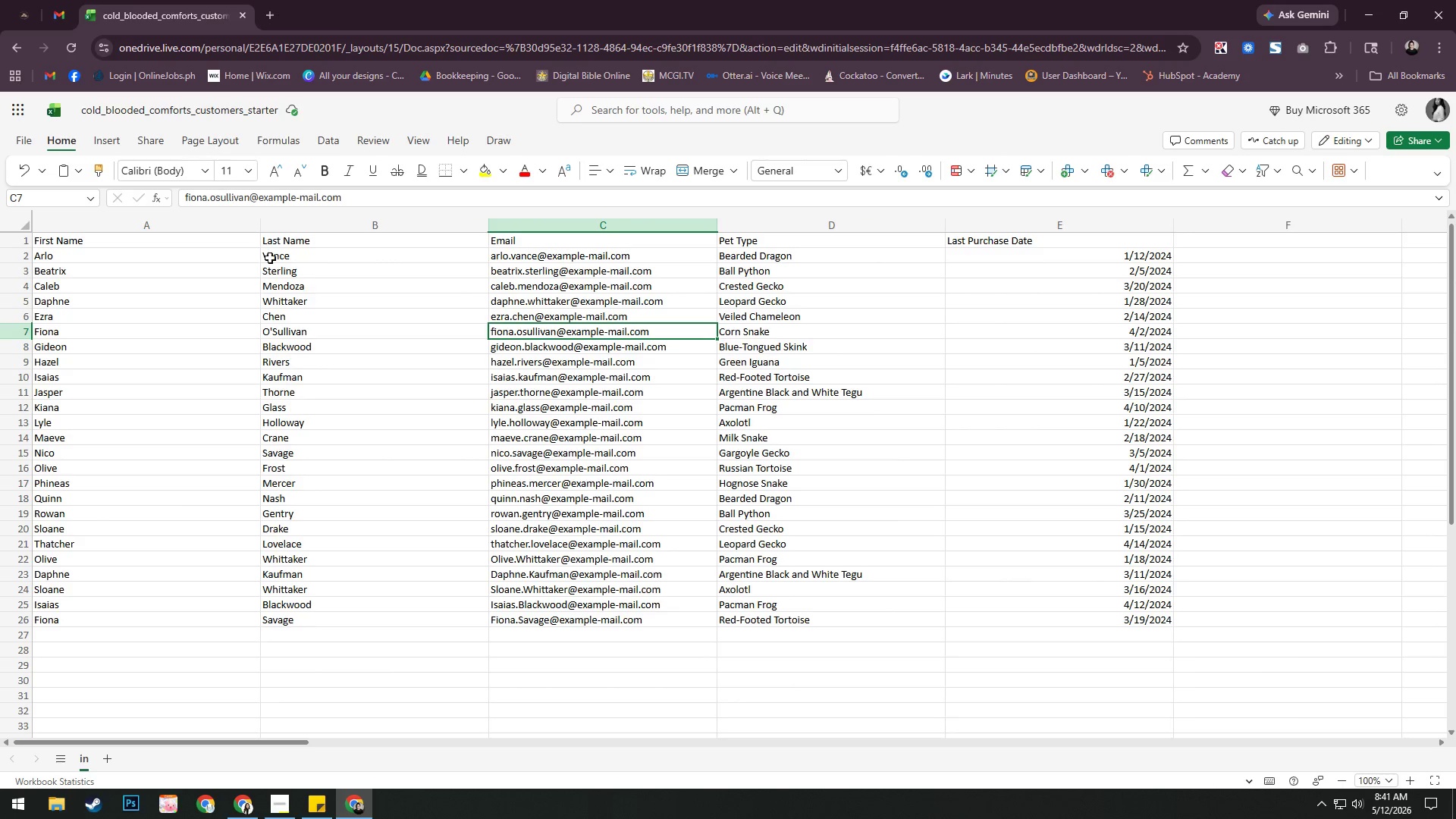 
left_click([23, 228])
 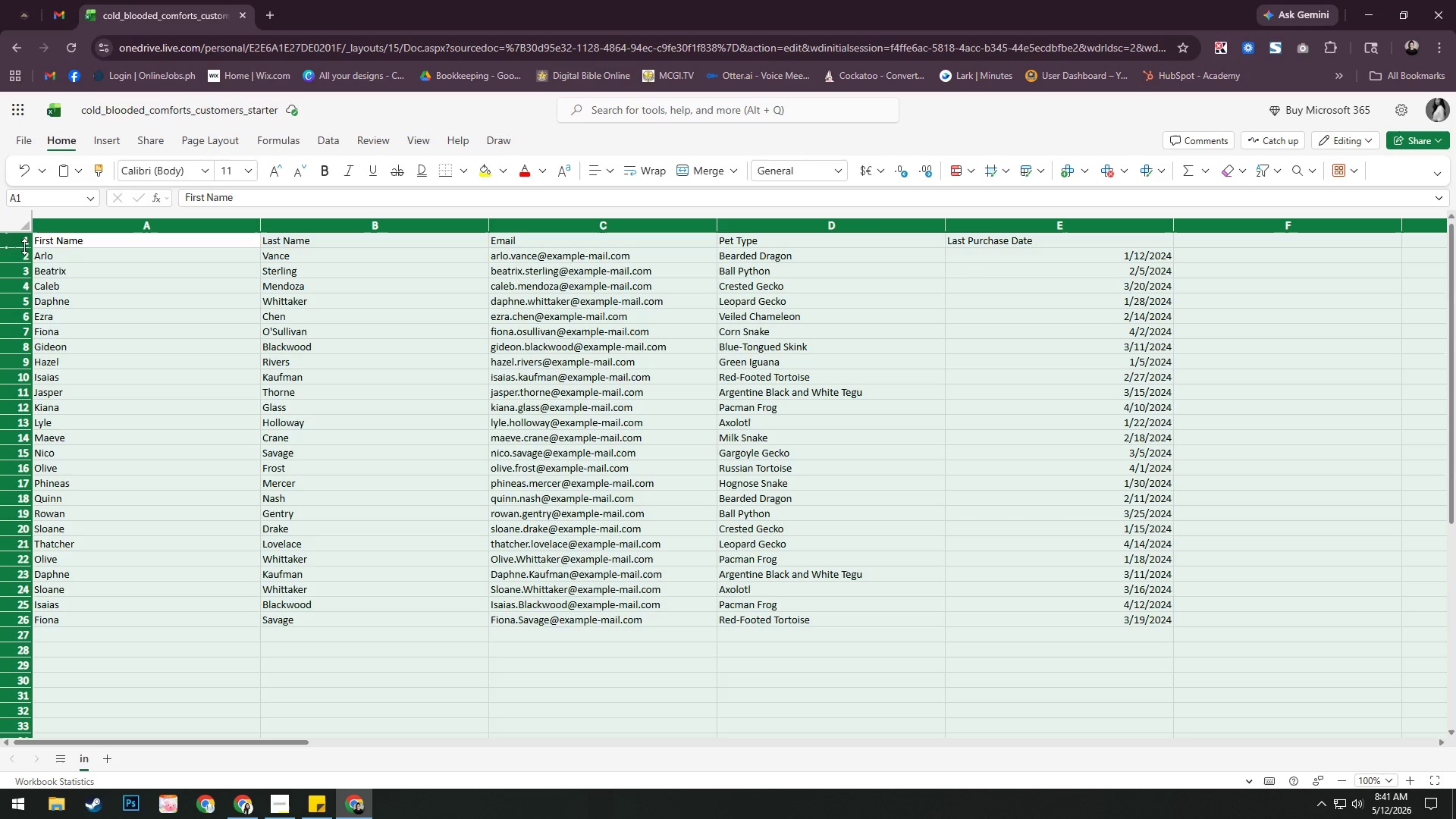 
left_click_drag(start_coordinate=[24, 248], to_coordinate=[24, 256])
 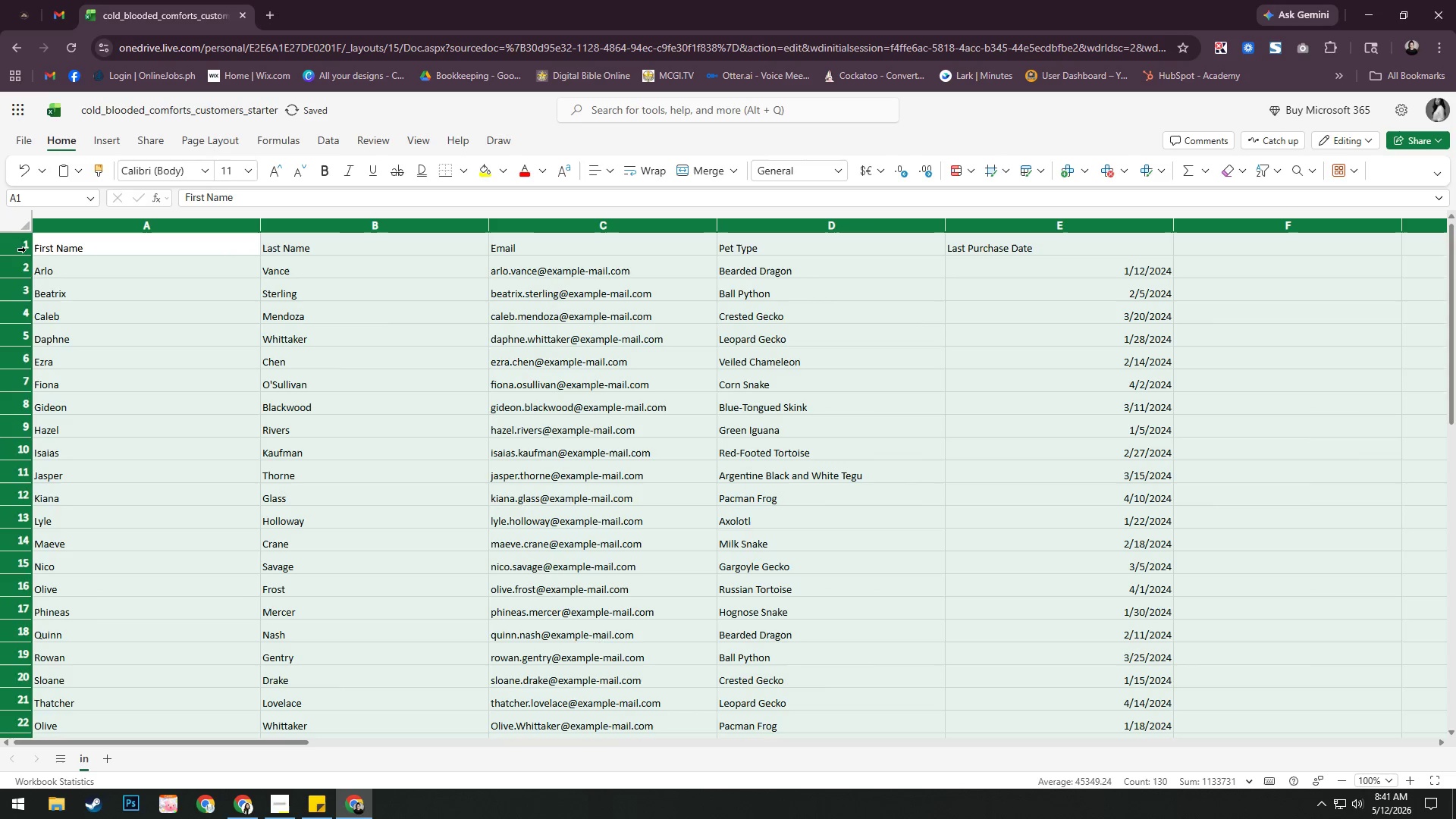 
left_click([25, 246])
 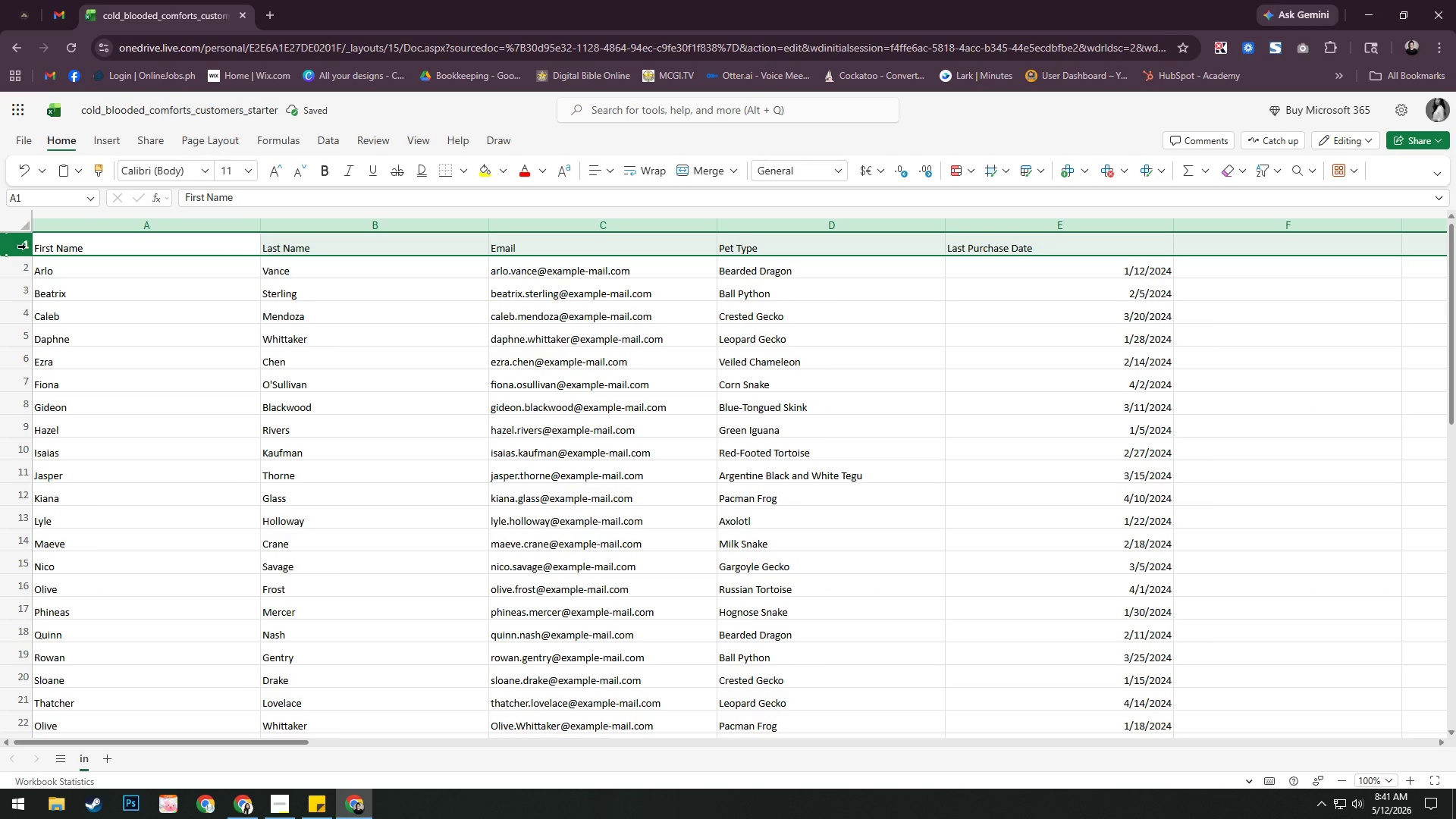 
key(Control+ControlLeft)
 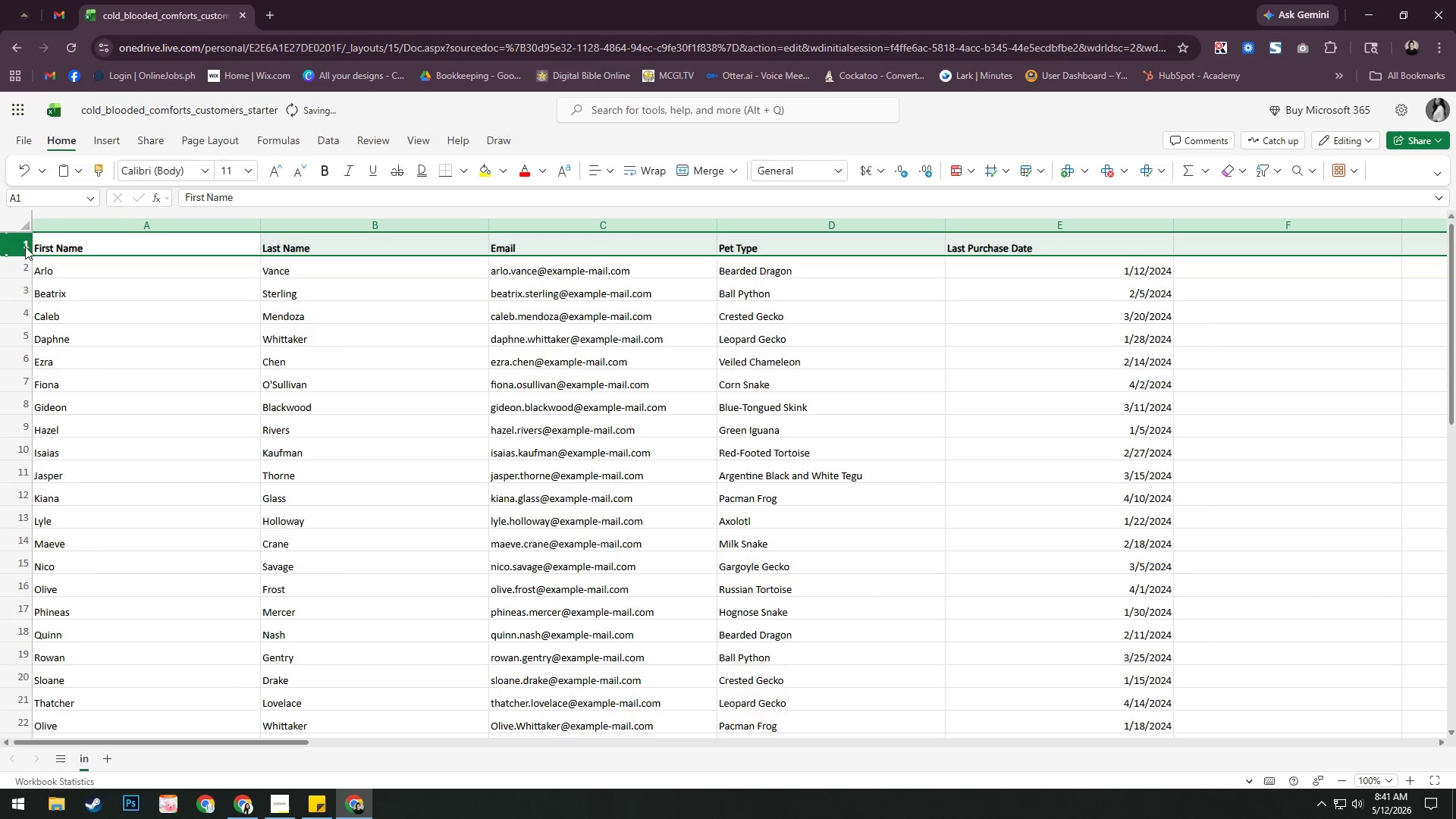 
key(Control+B)
 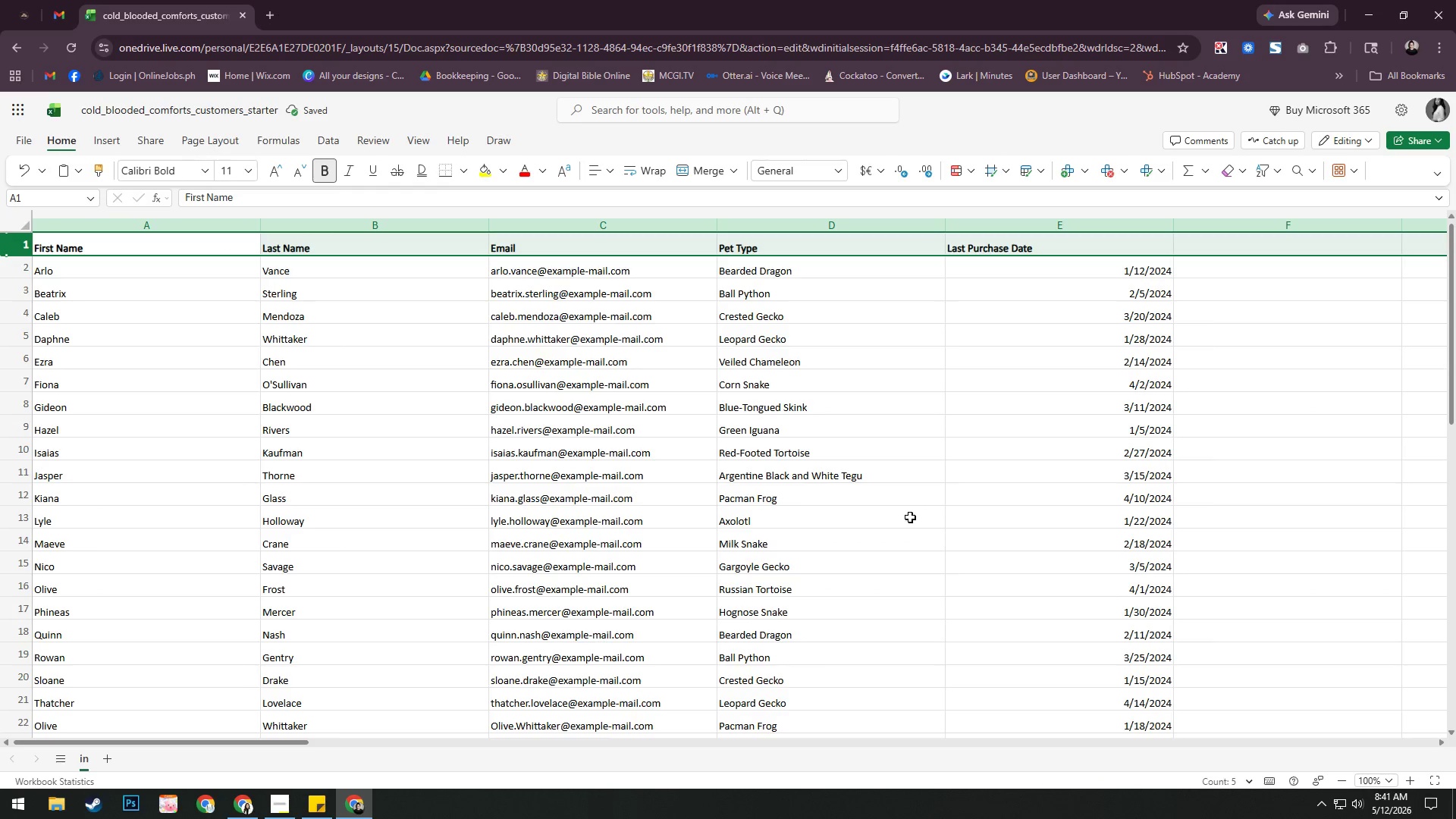 
left_click([941, 509])
 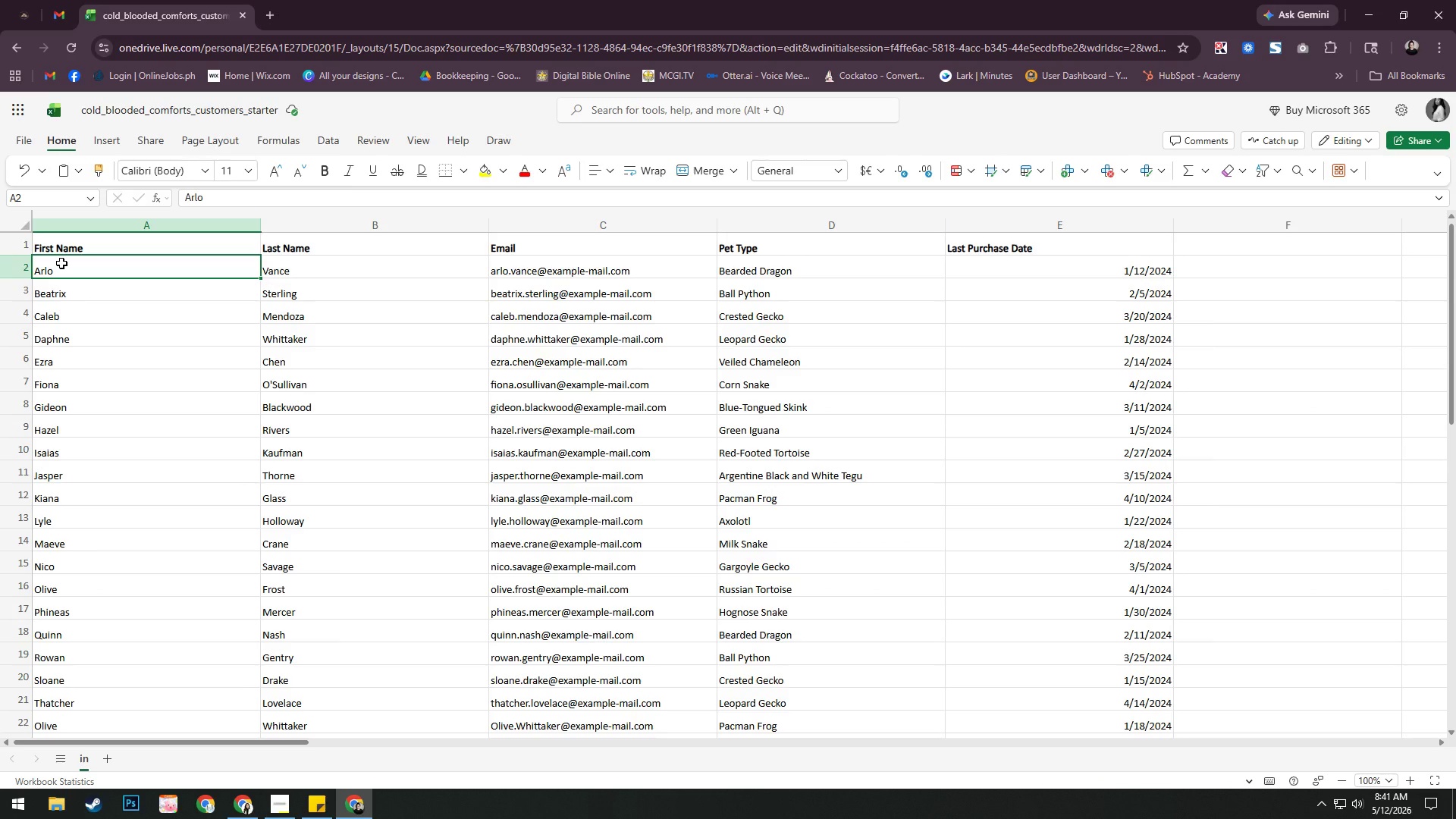 
wait(17.41)
 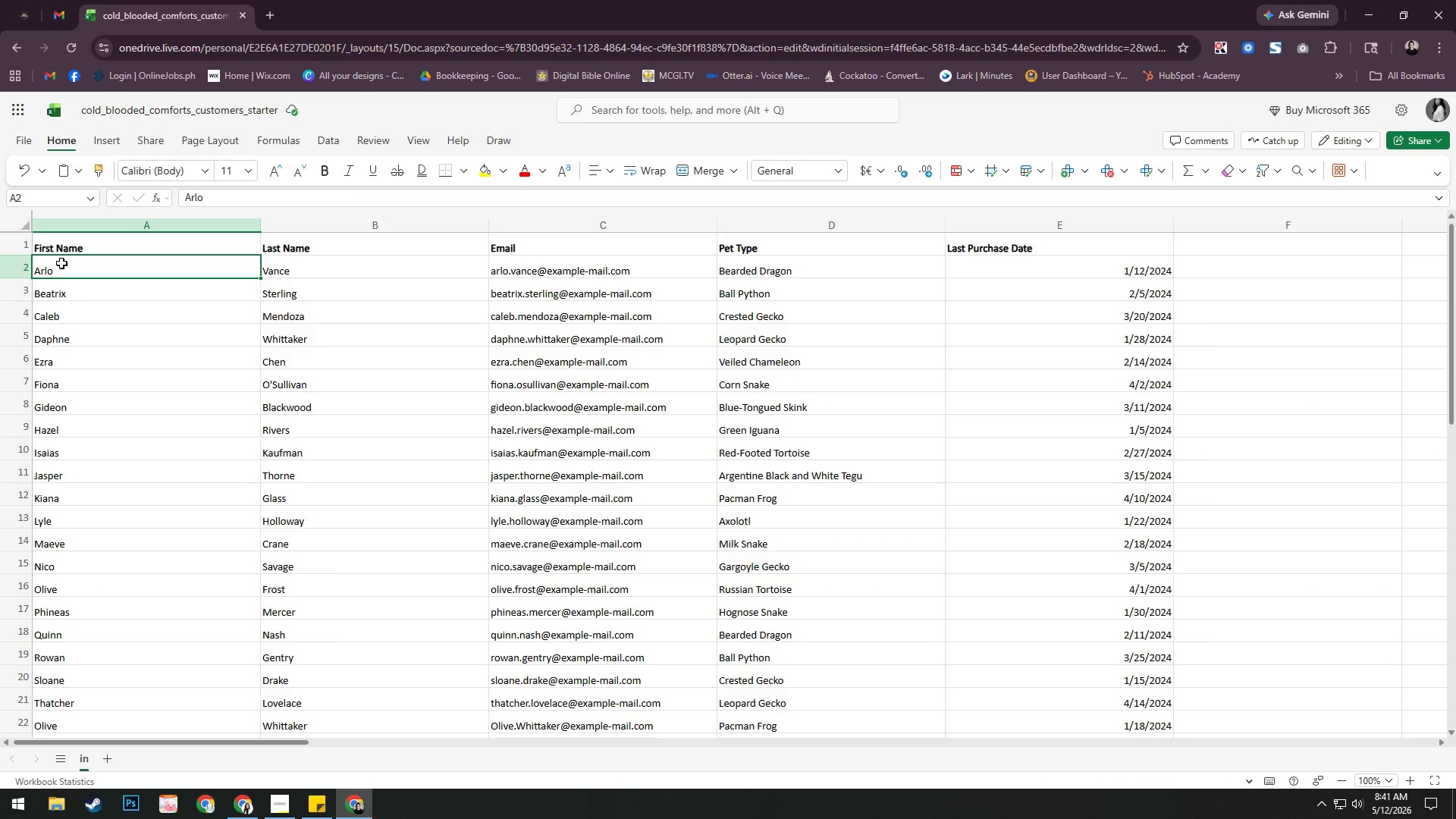 
key(Alt+AltLeft)
 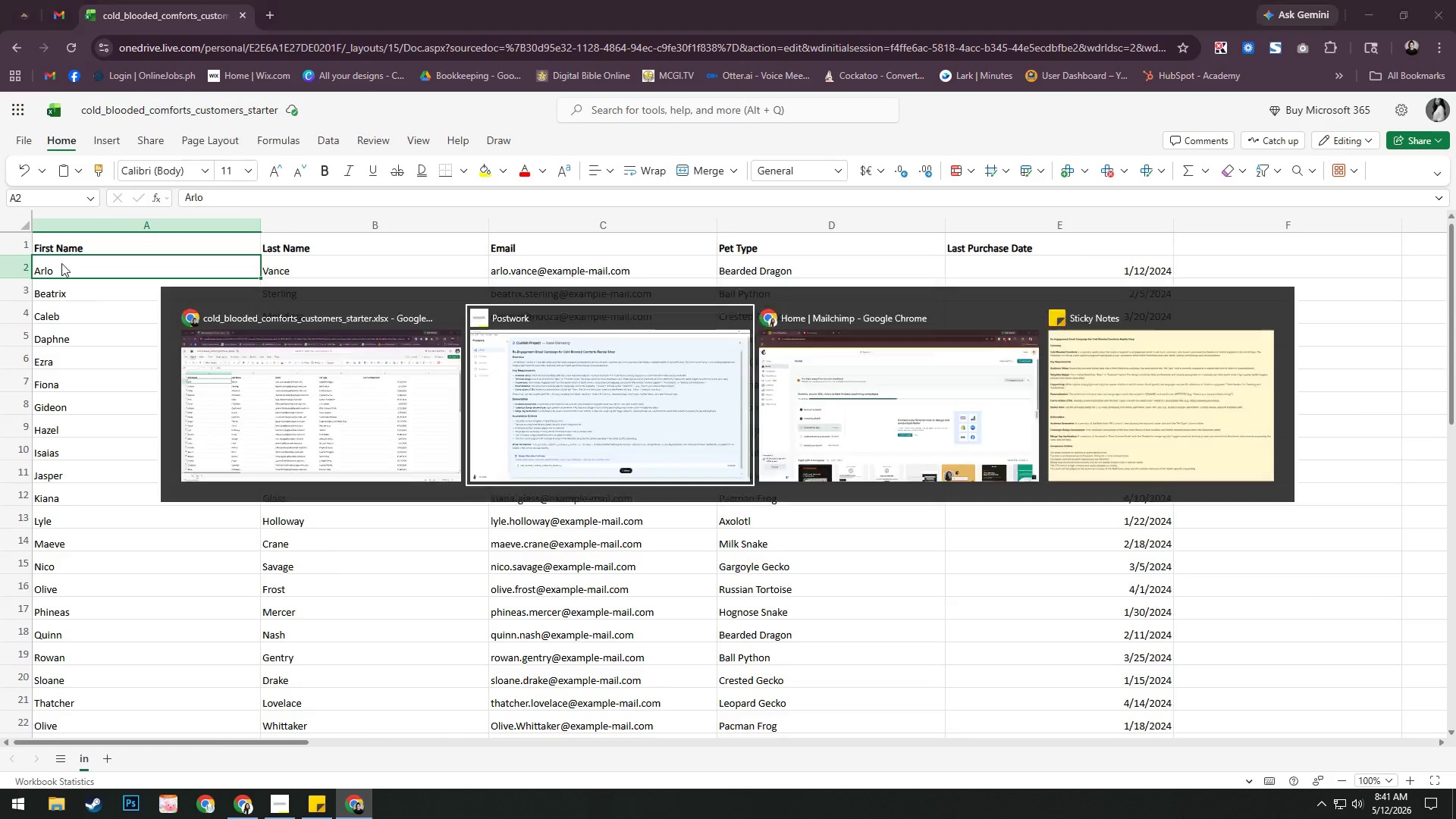 
key(Alt+Tab)
 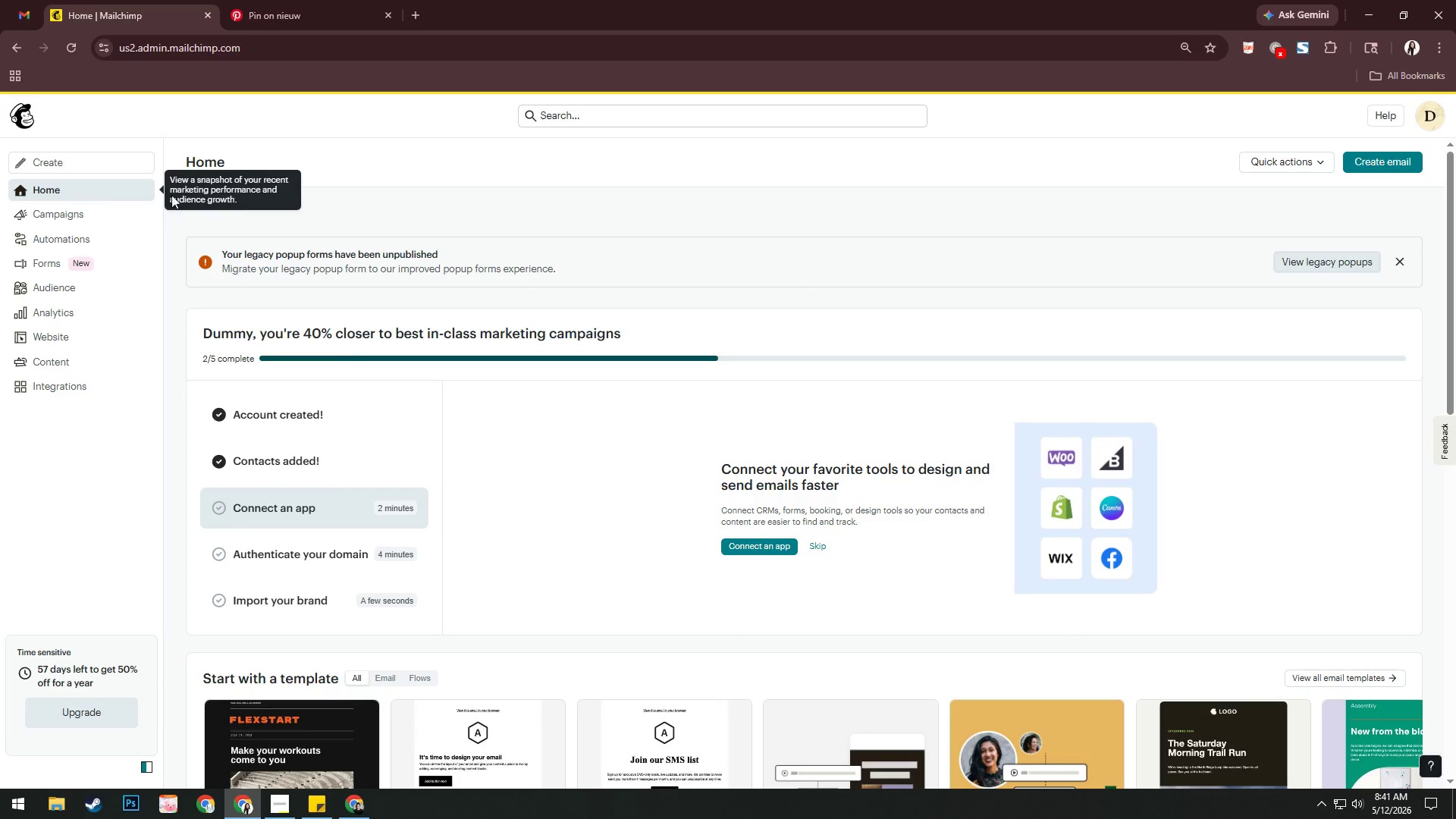 
left_click([74, 231])
 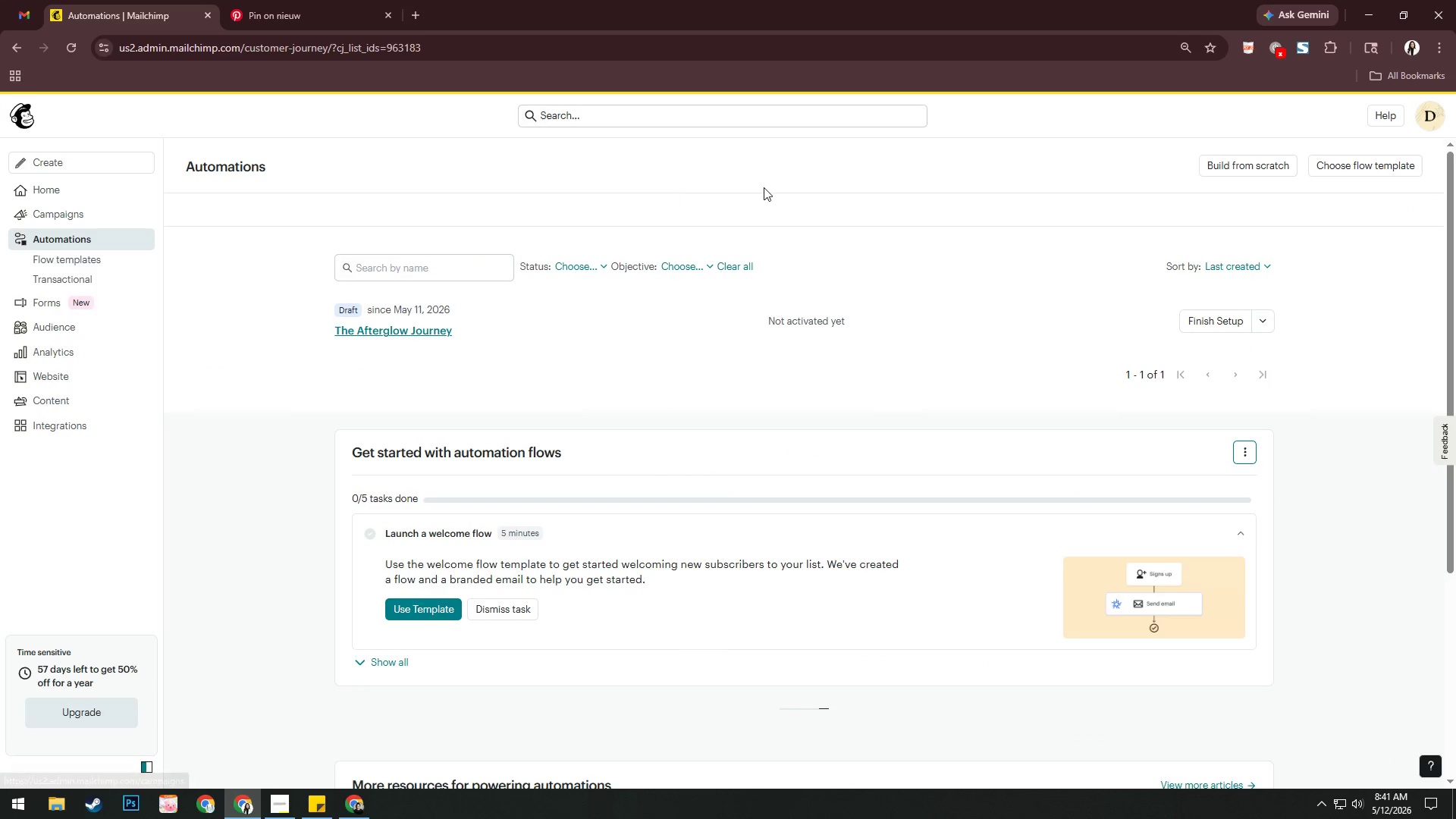 
left_click([1263, 320])
 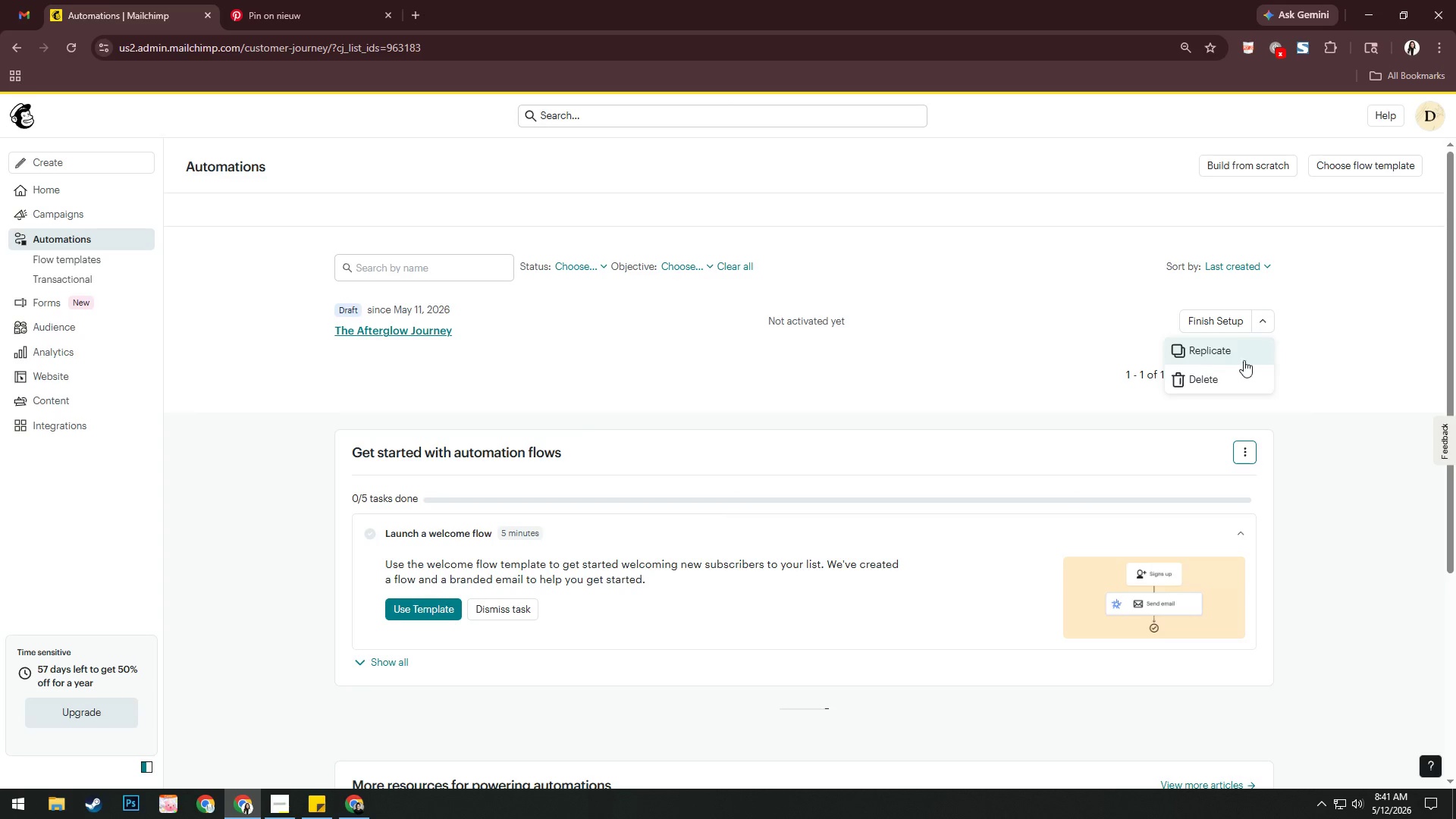 
left_click([1230, 382])
 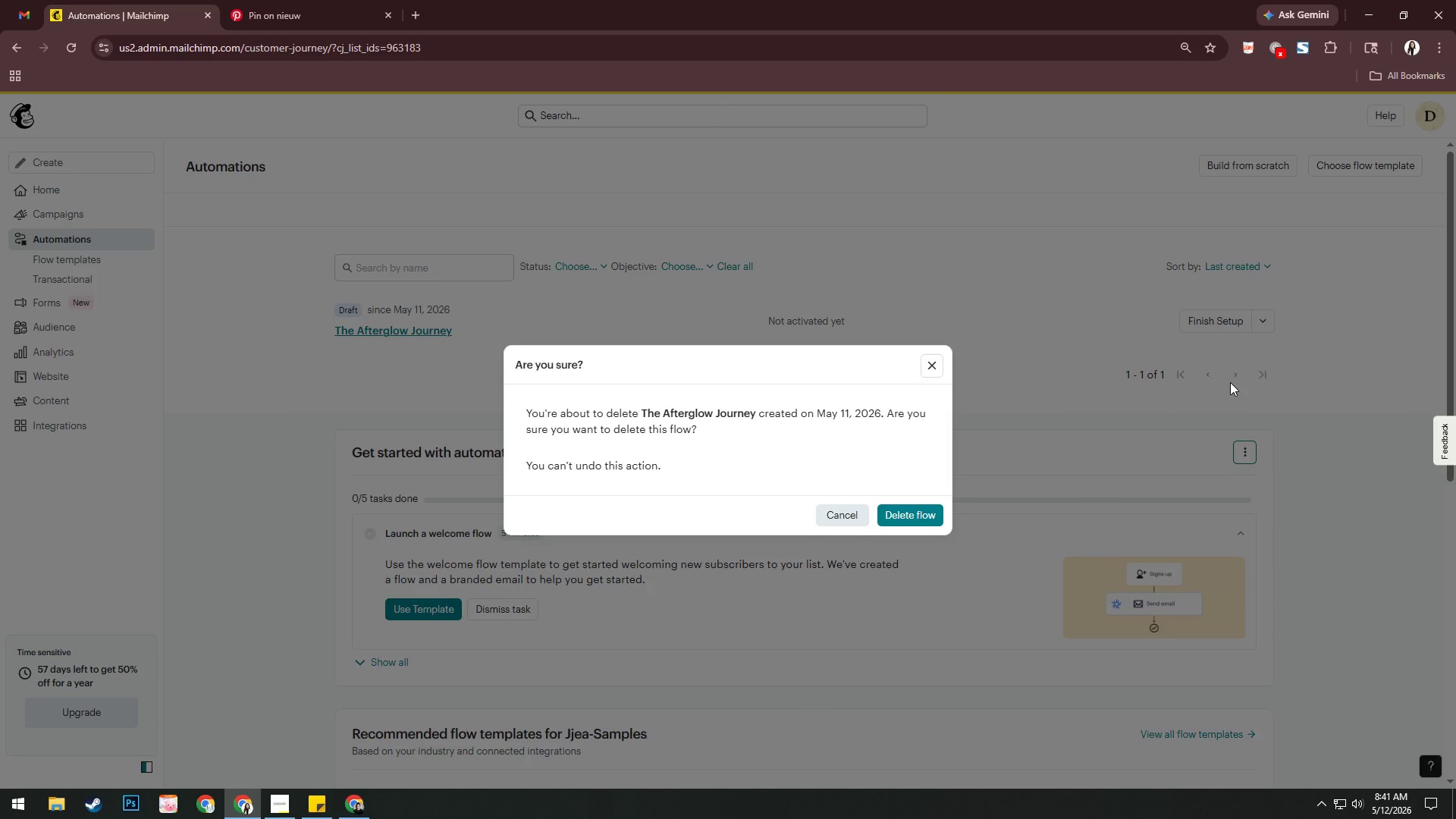 
wait(8.17)
 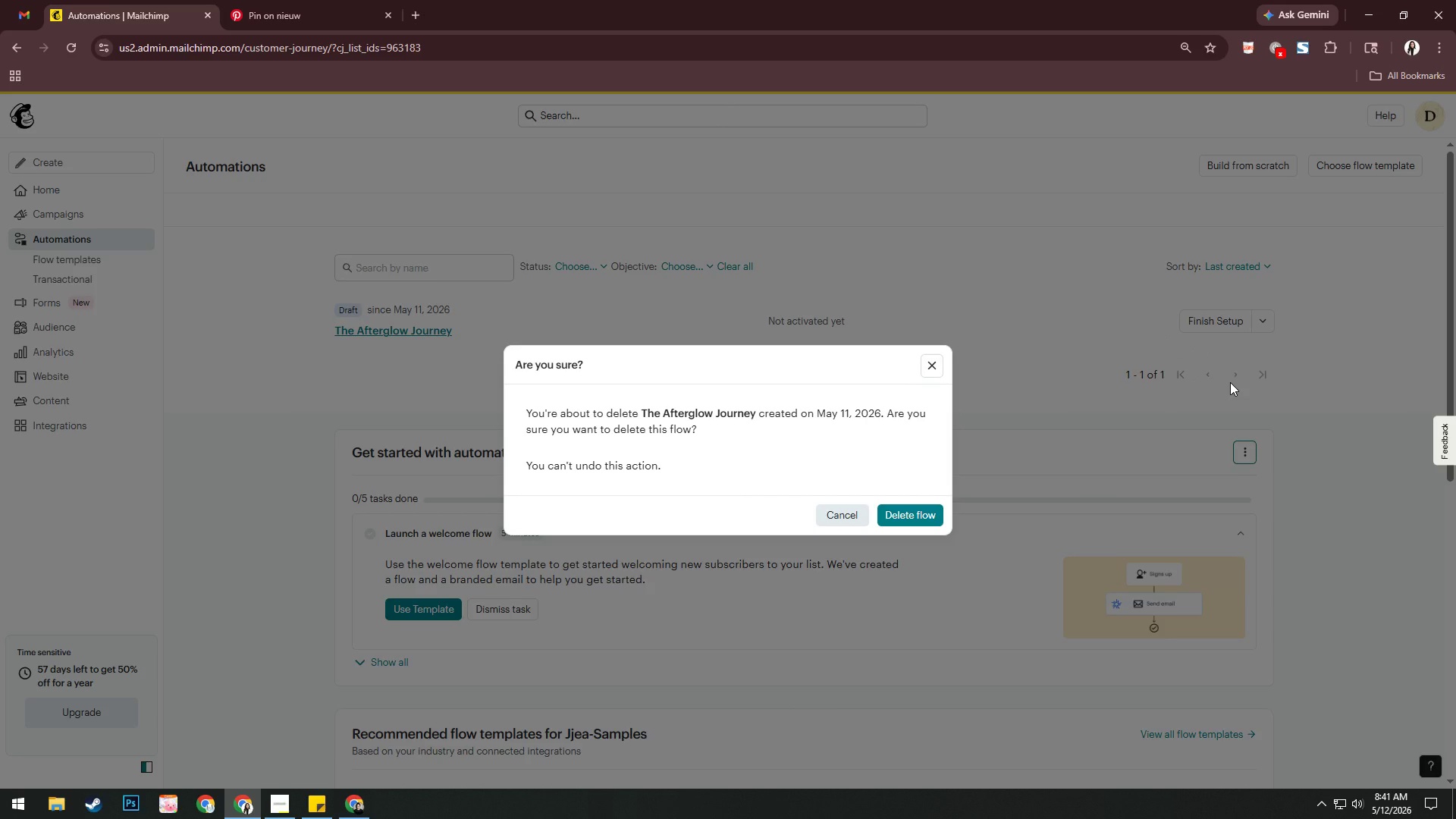 
left_click([921, 510])
 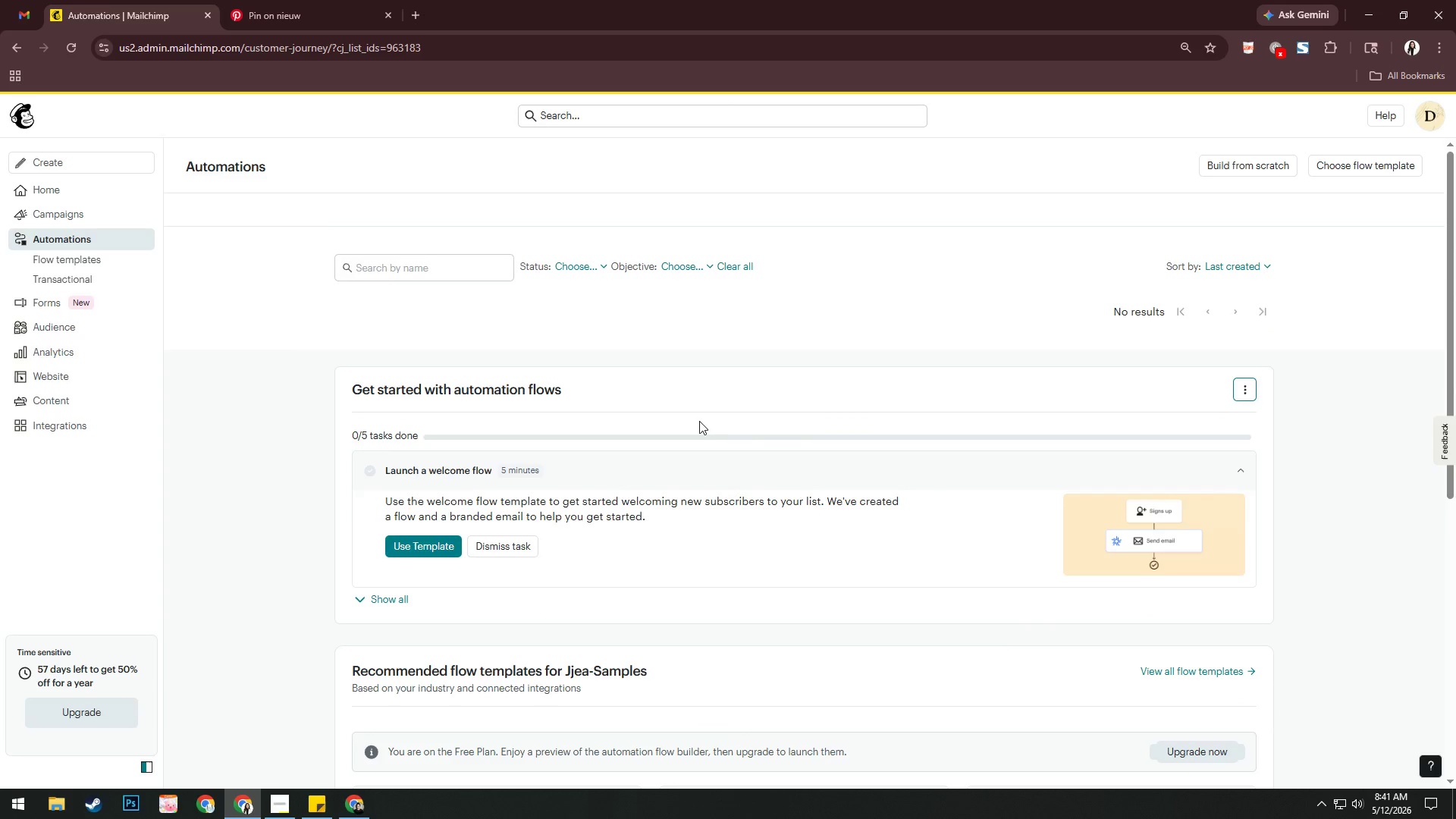 
mouse_move([89, 302])
 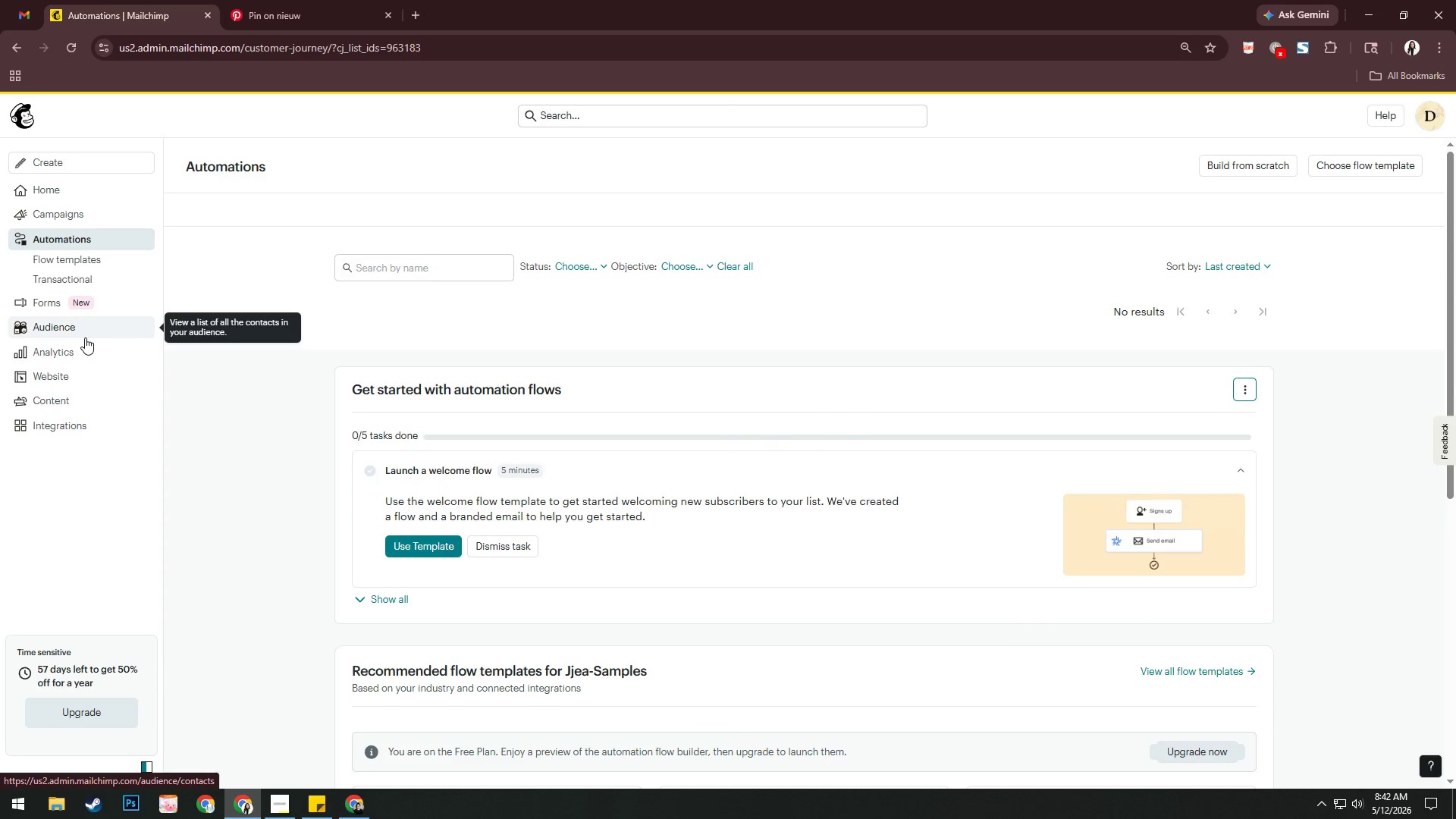 
left_click([85, 326])
 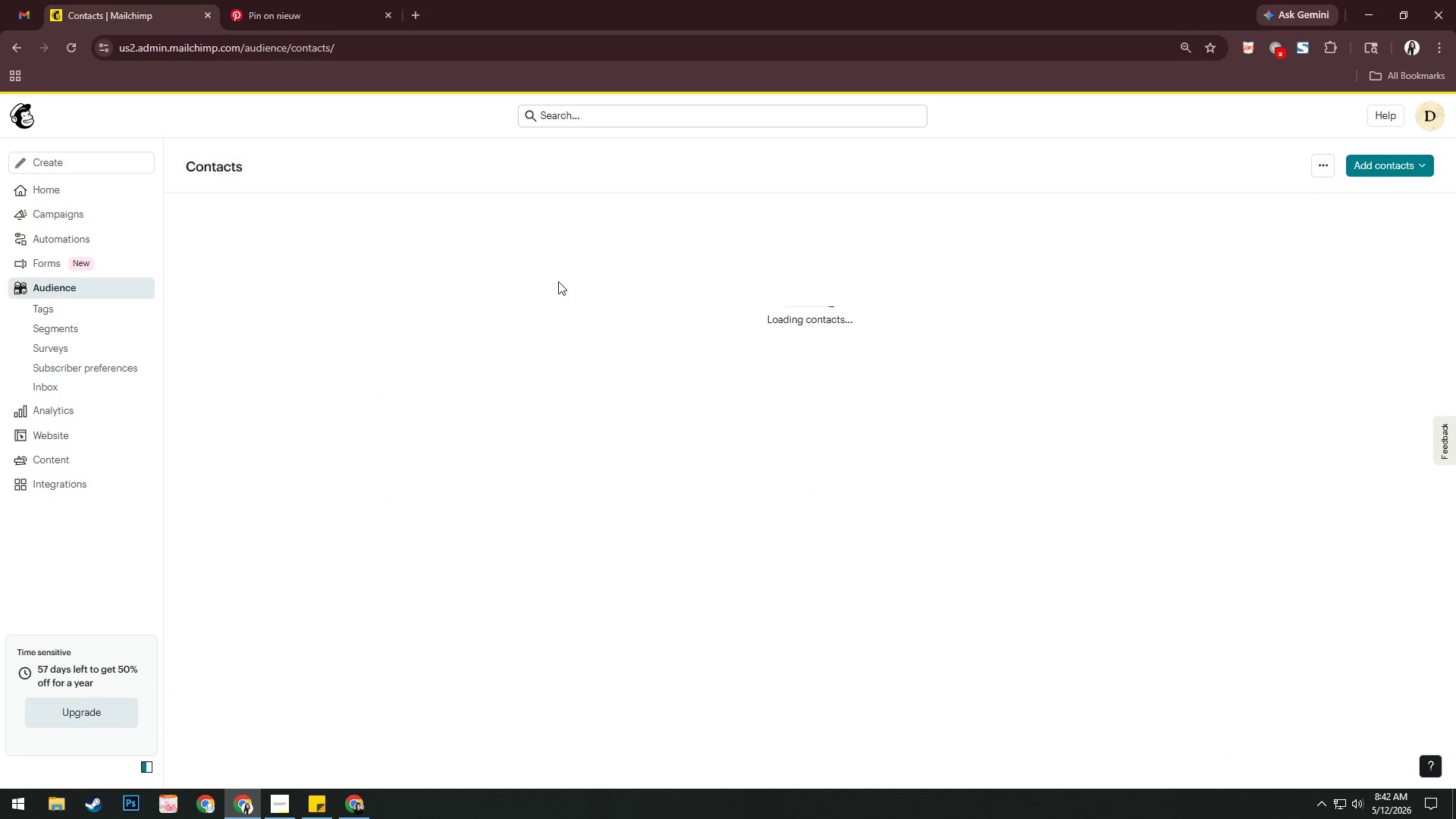 
key(CapsLock)
 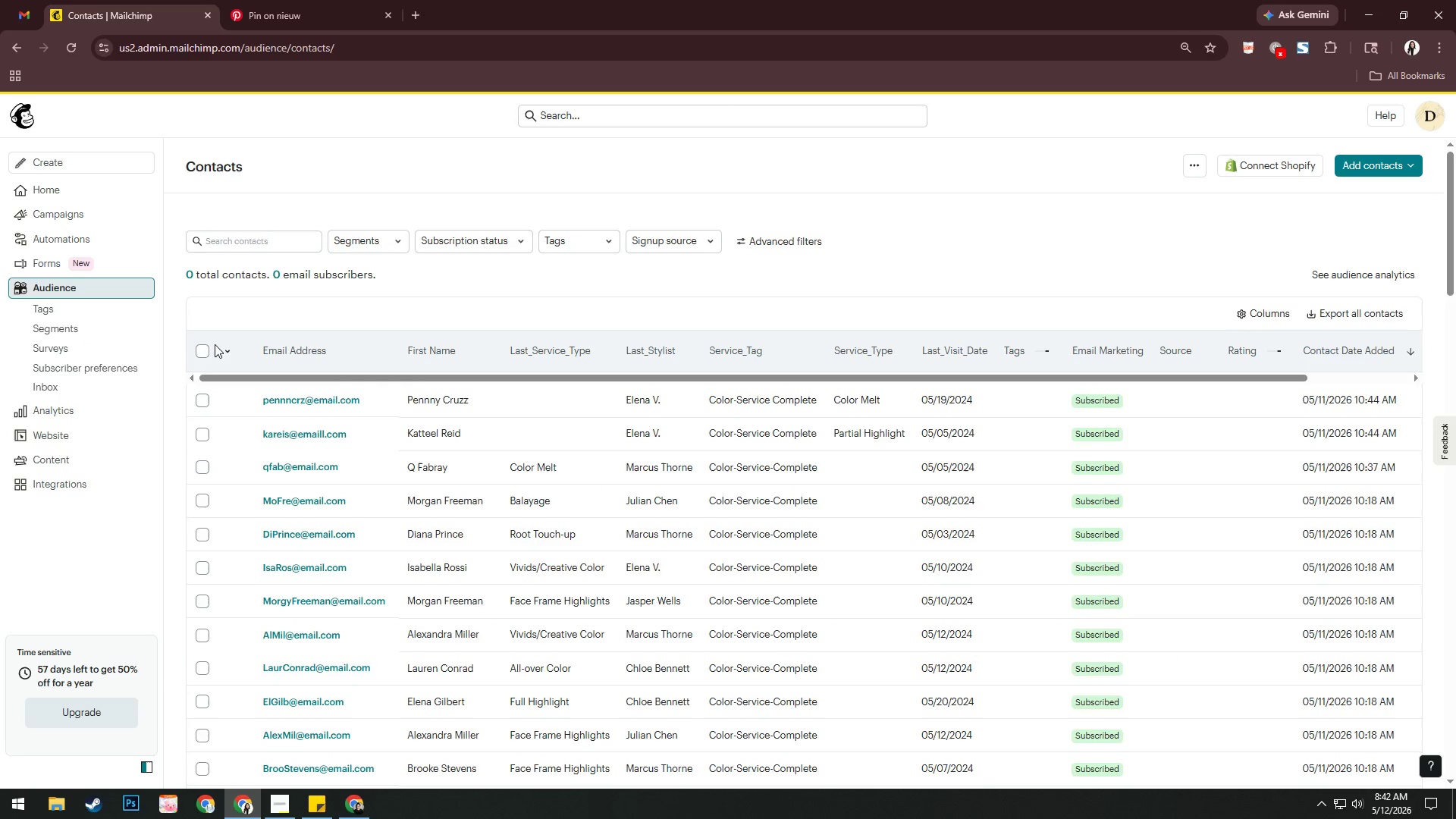 
left_click([202, 344])
 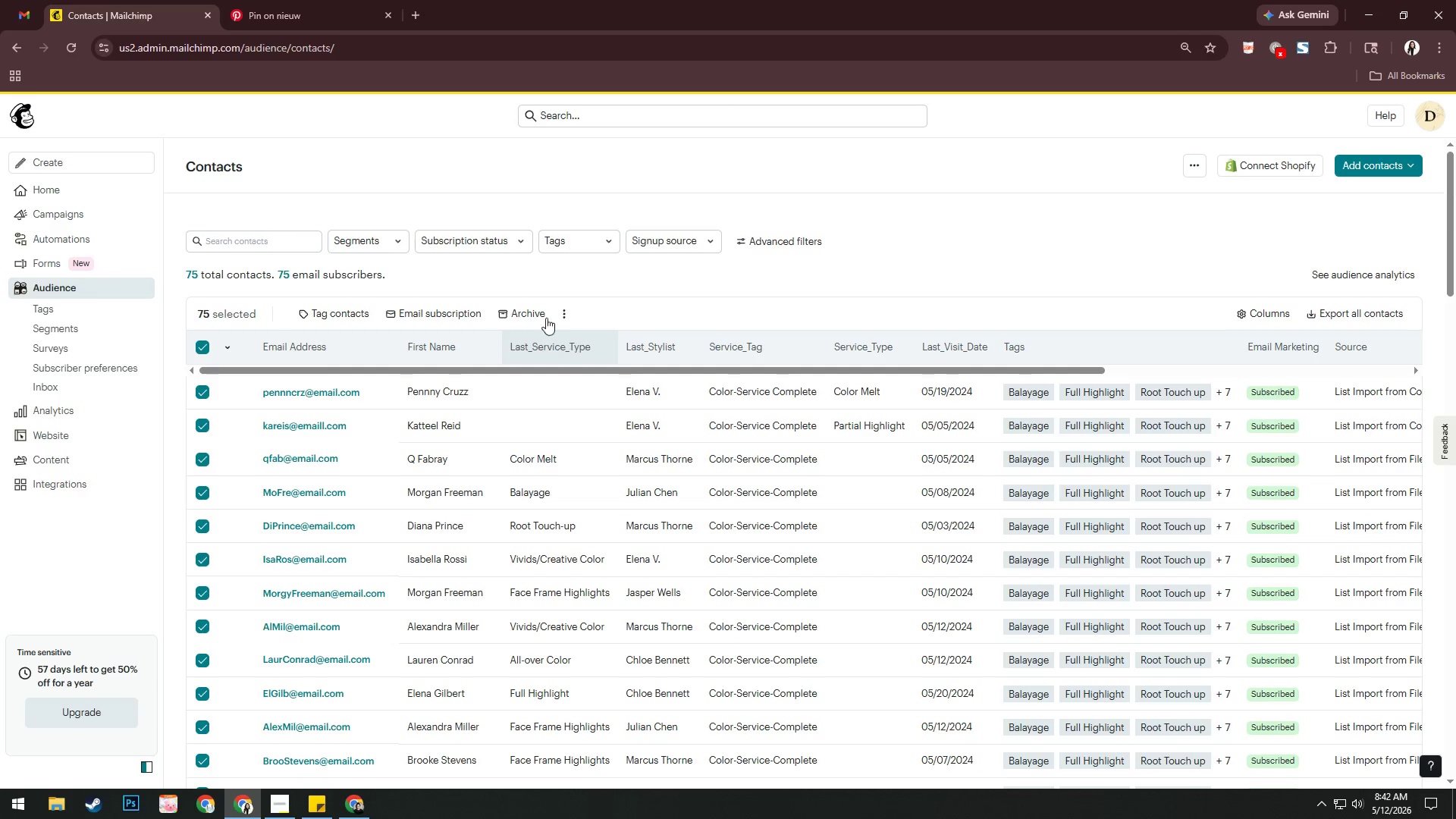 
left_click([535, 309])
 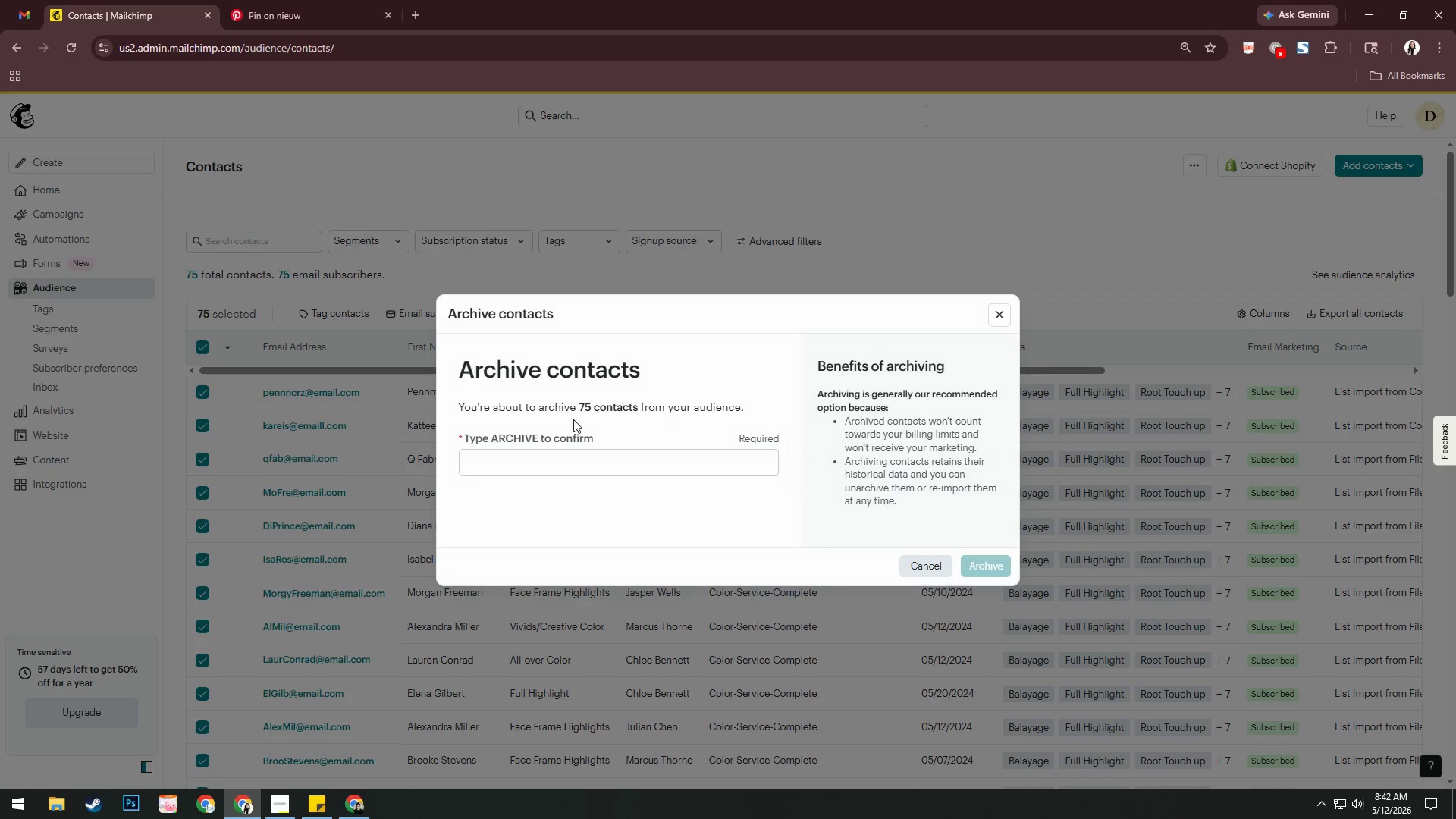 
left_click([580, 456])
 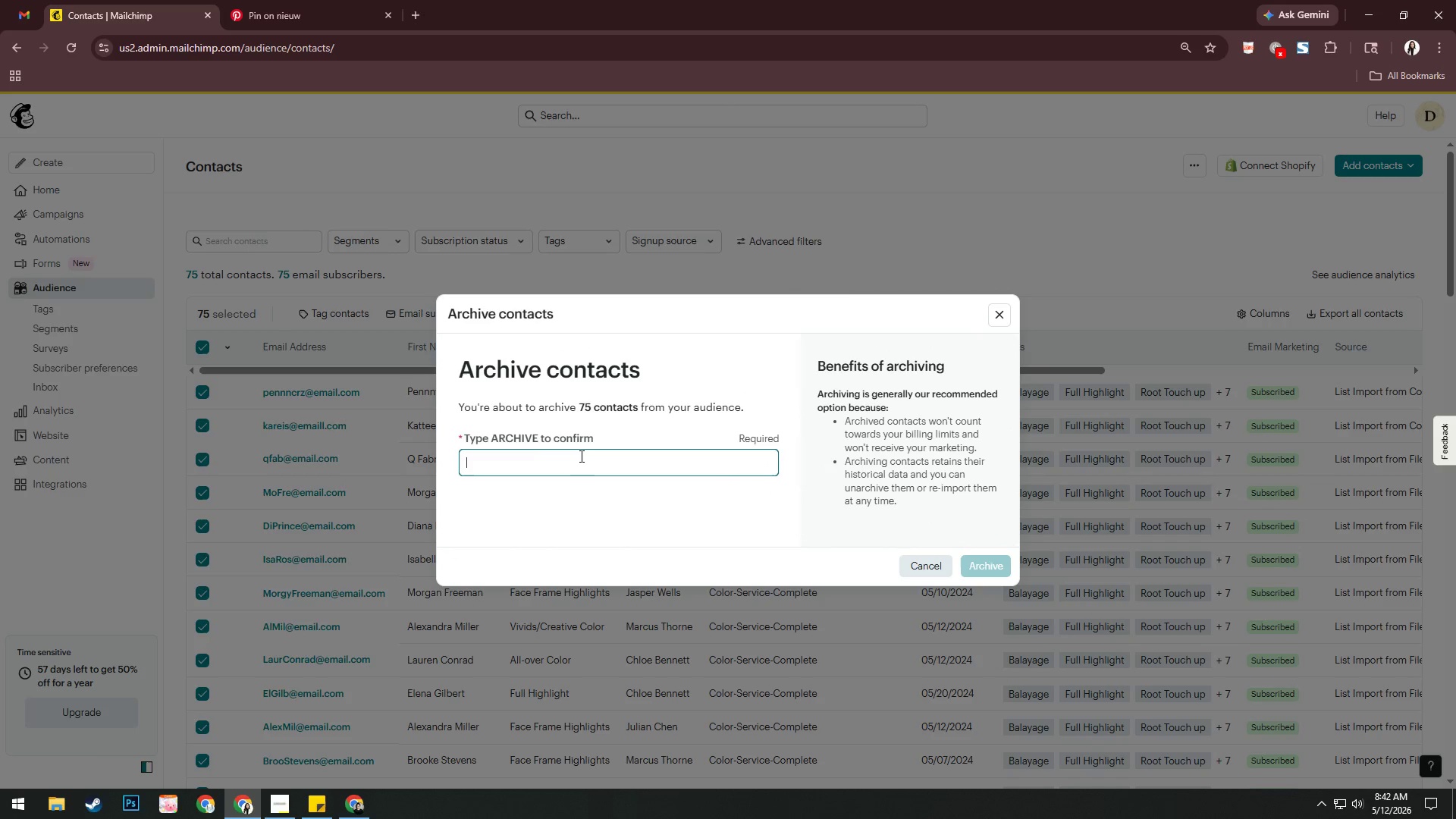 
type(ARCHIVE)
 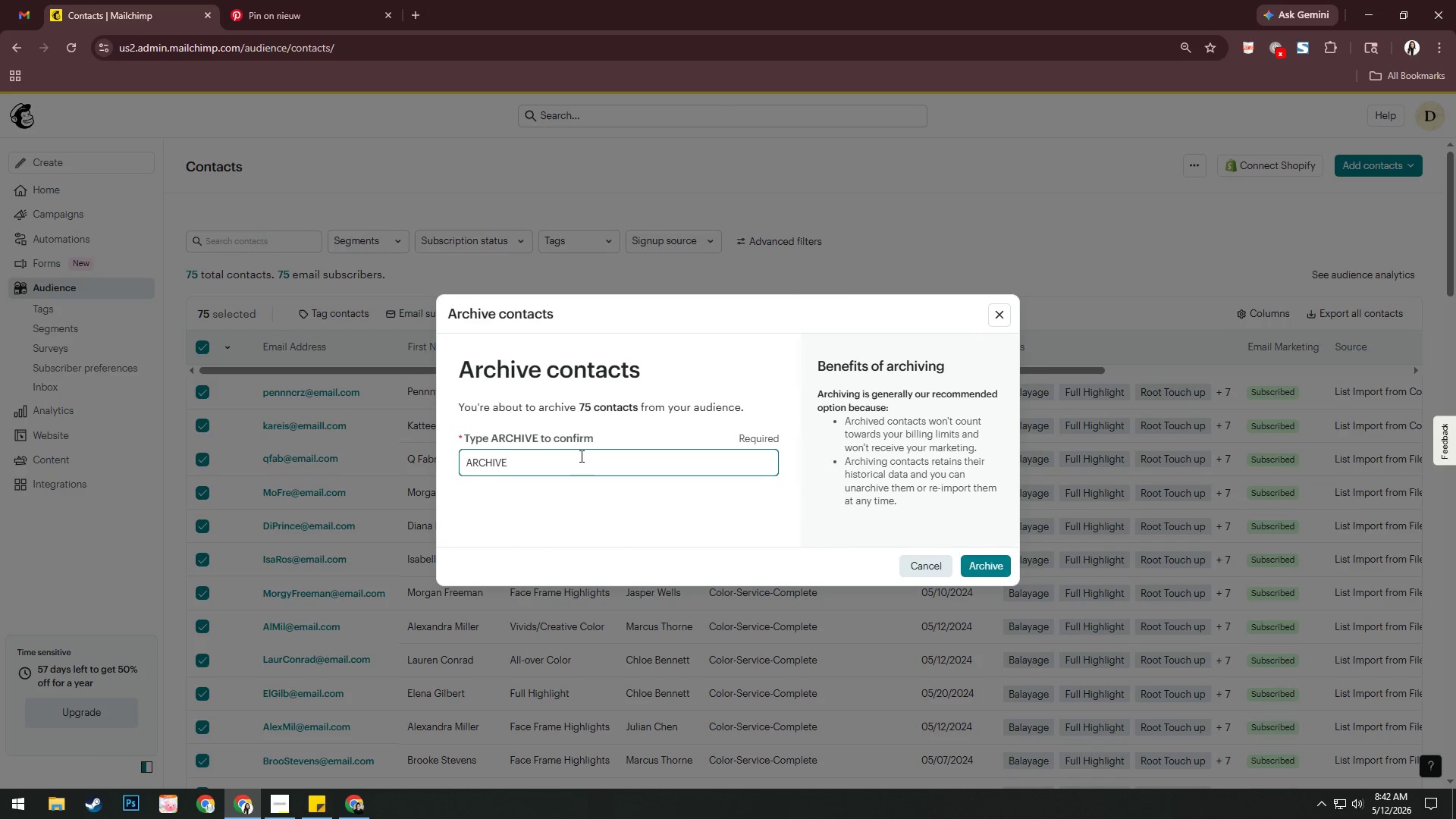 
key(Enter)
 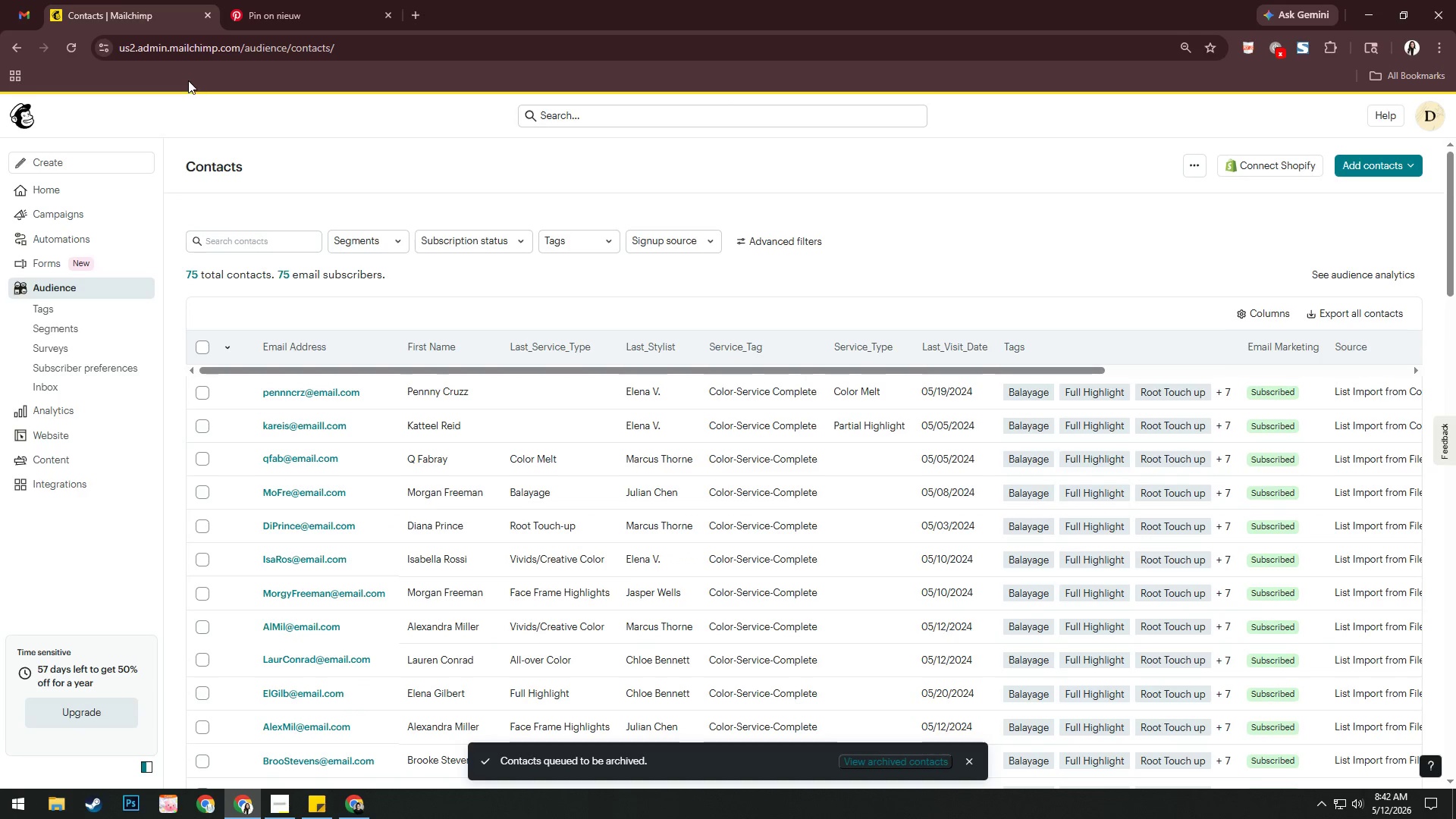 
wait(5.53)
 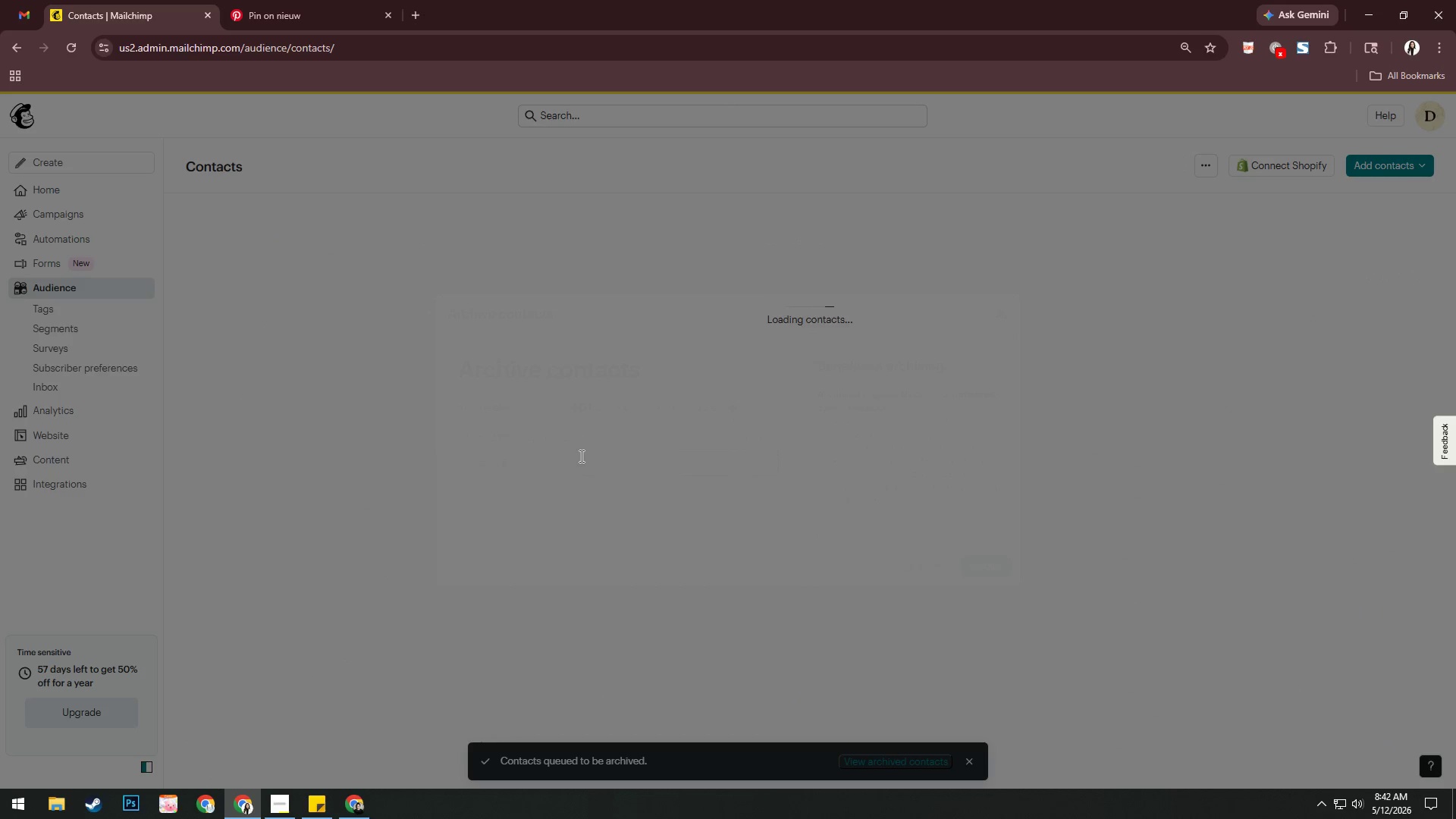 
left_click([207, 346])
 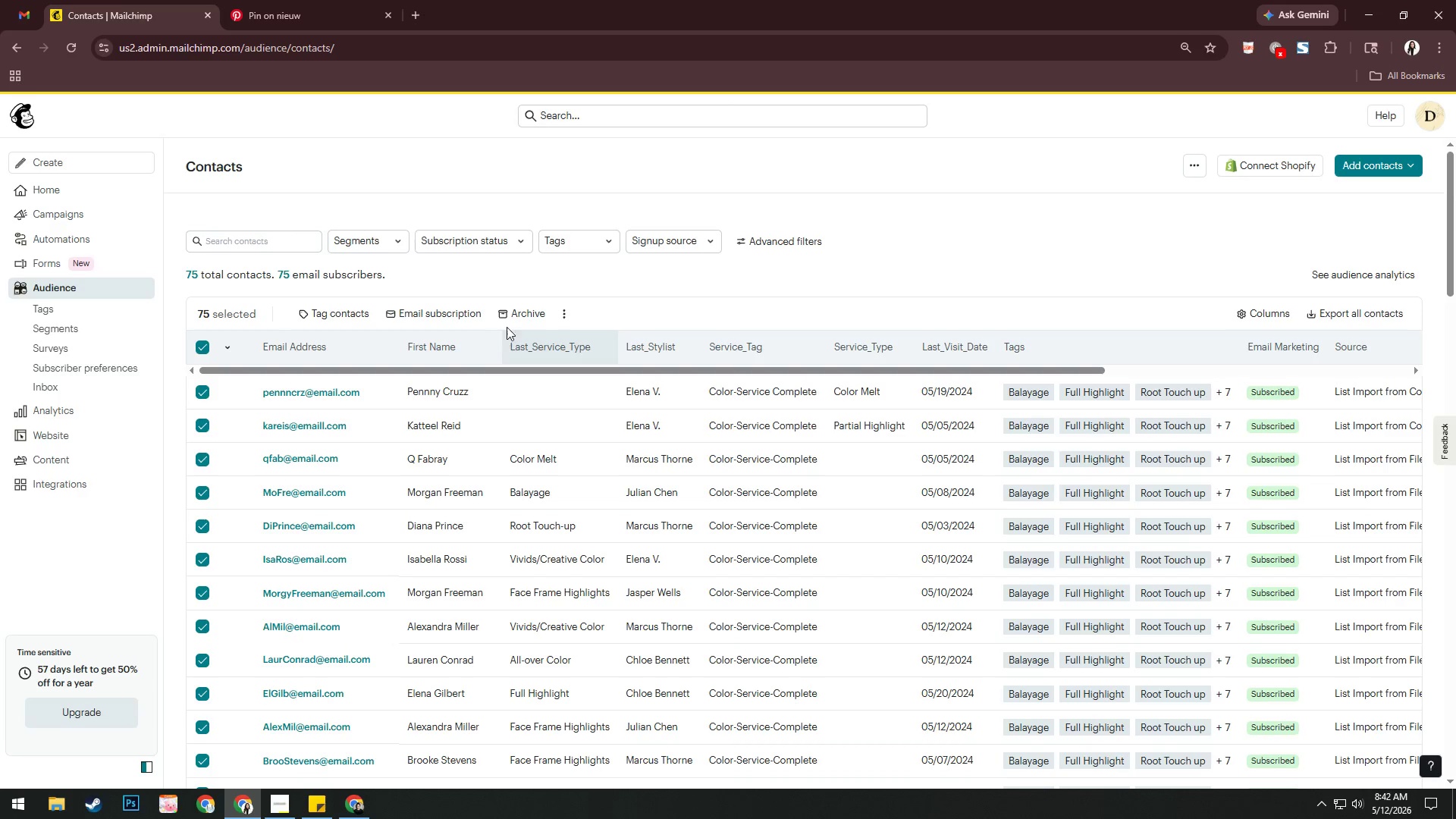 
left_click([528, 315])
 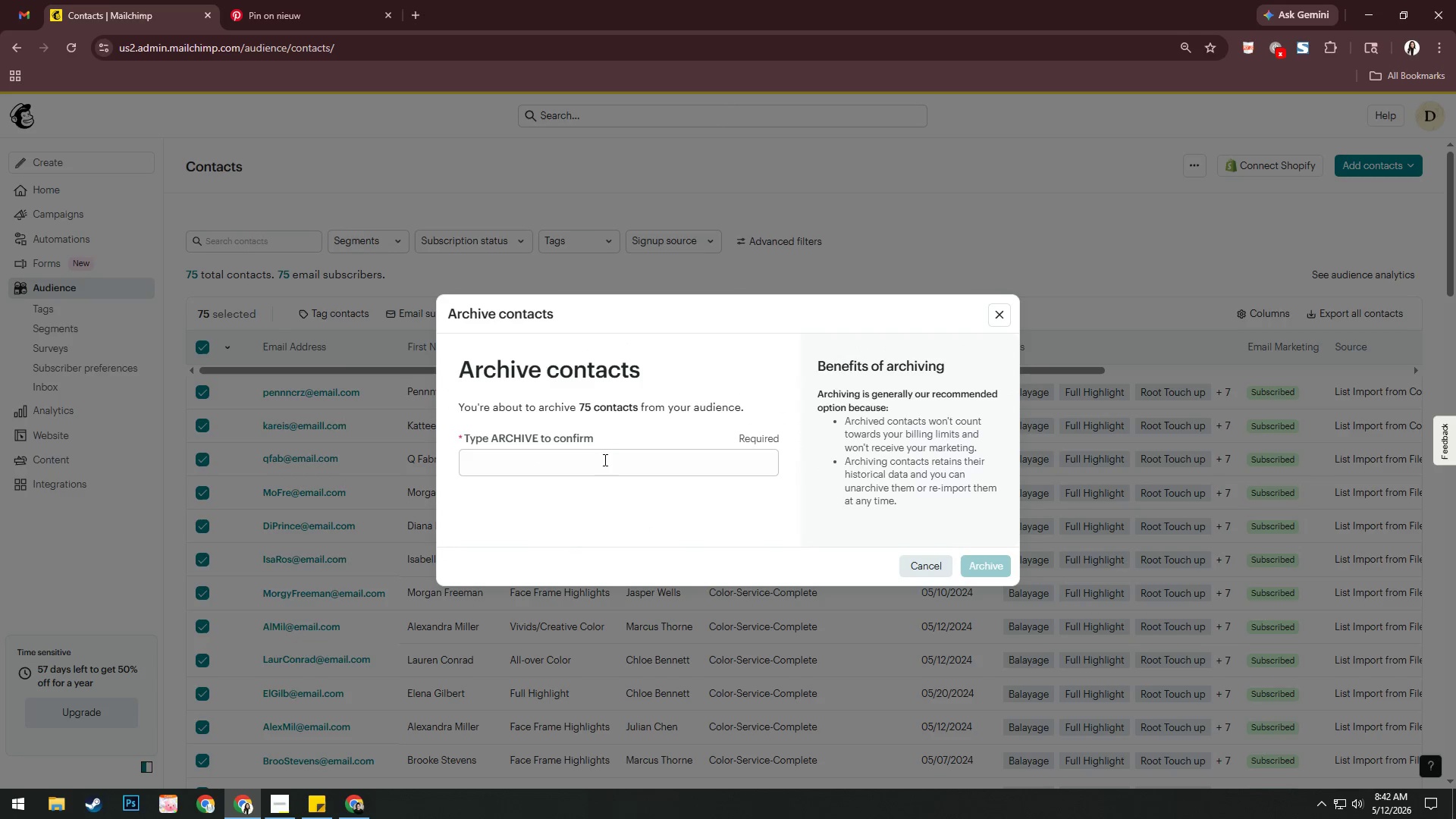 
type(ARCHIVR)
key(Backspace)
type(R)
key(Backspace)
type(E)
 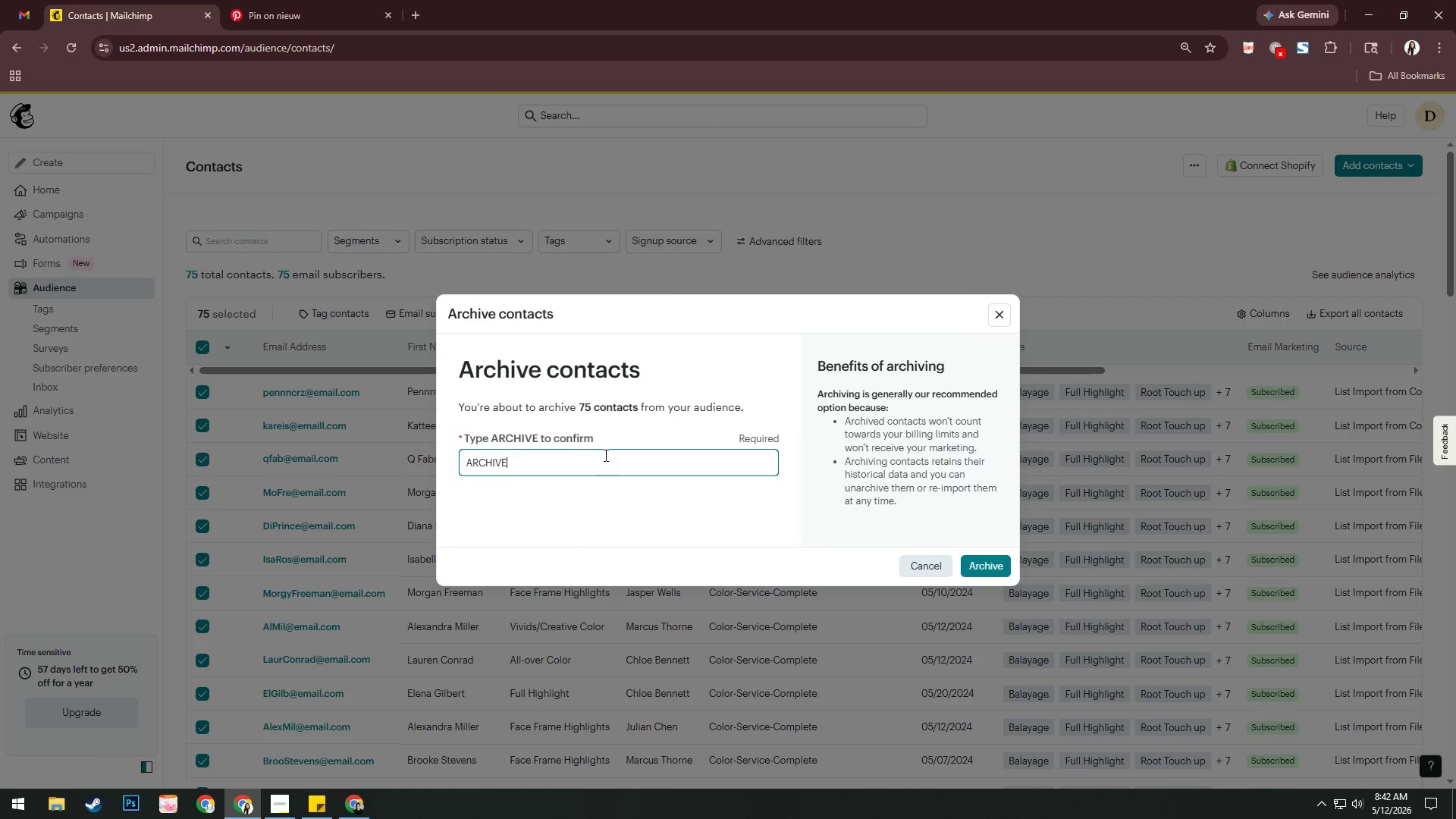 
key(Enter)
 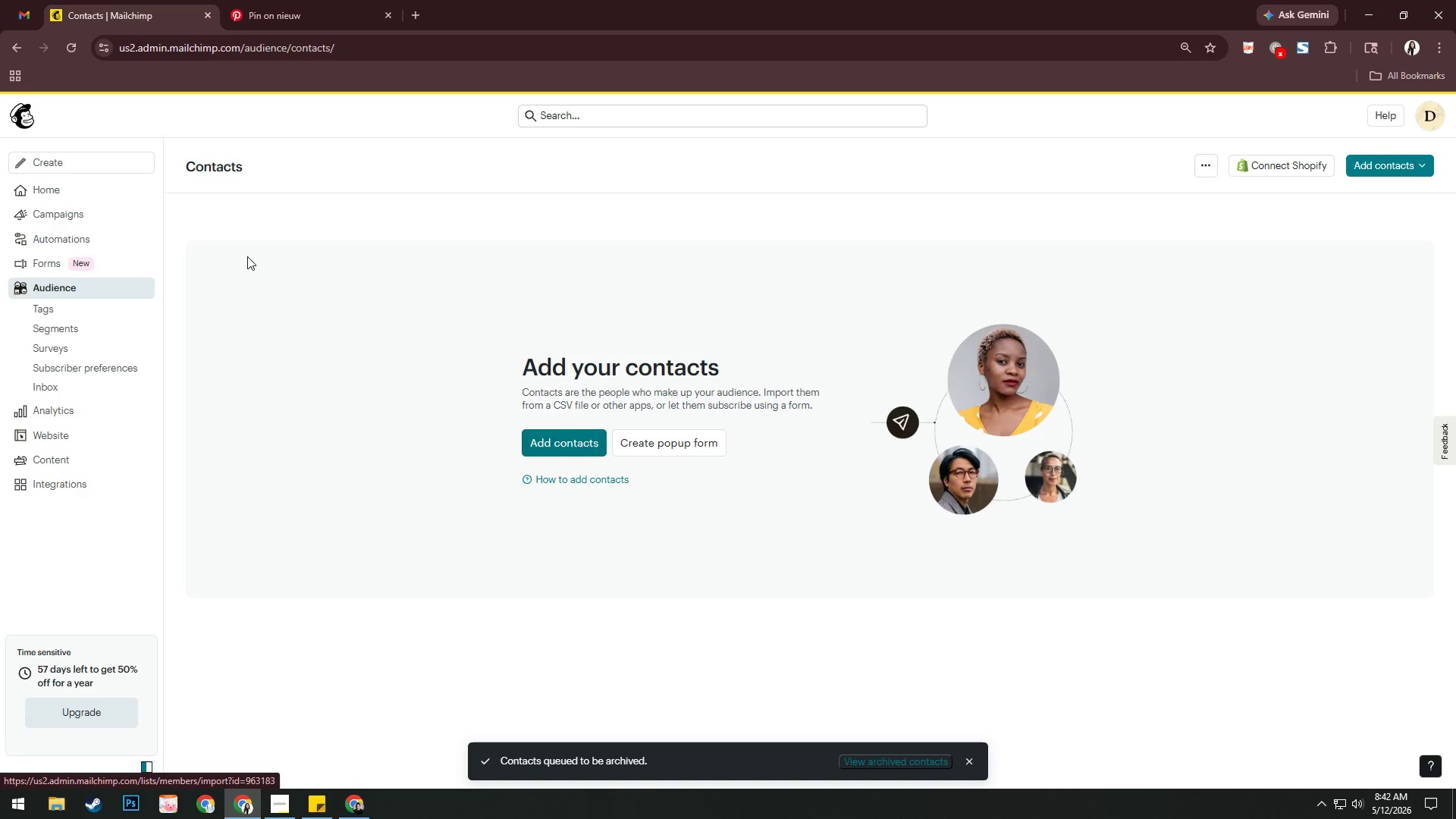 
left_click([86, 312])
 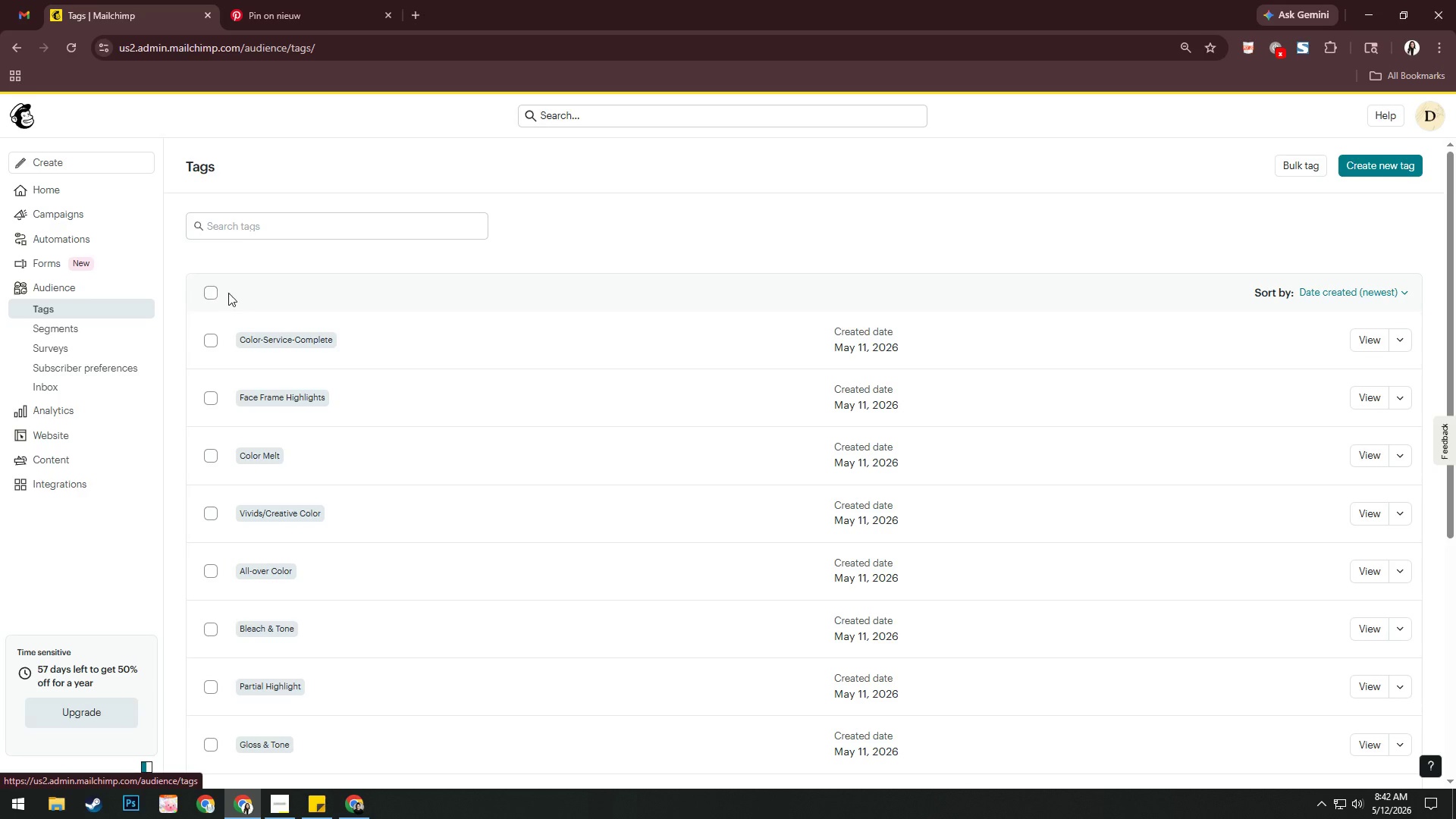 
left_click([215, 293])
 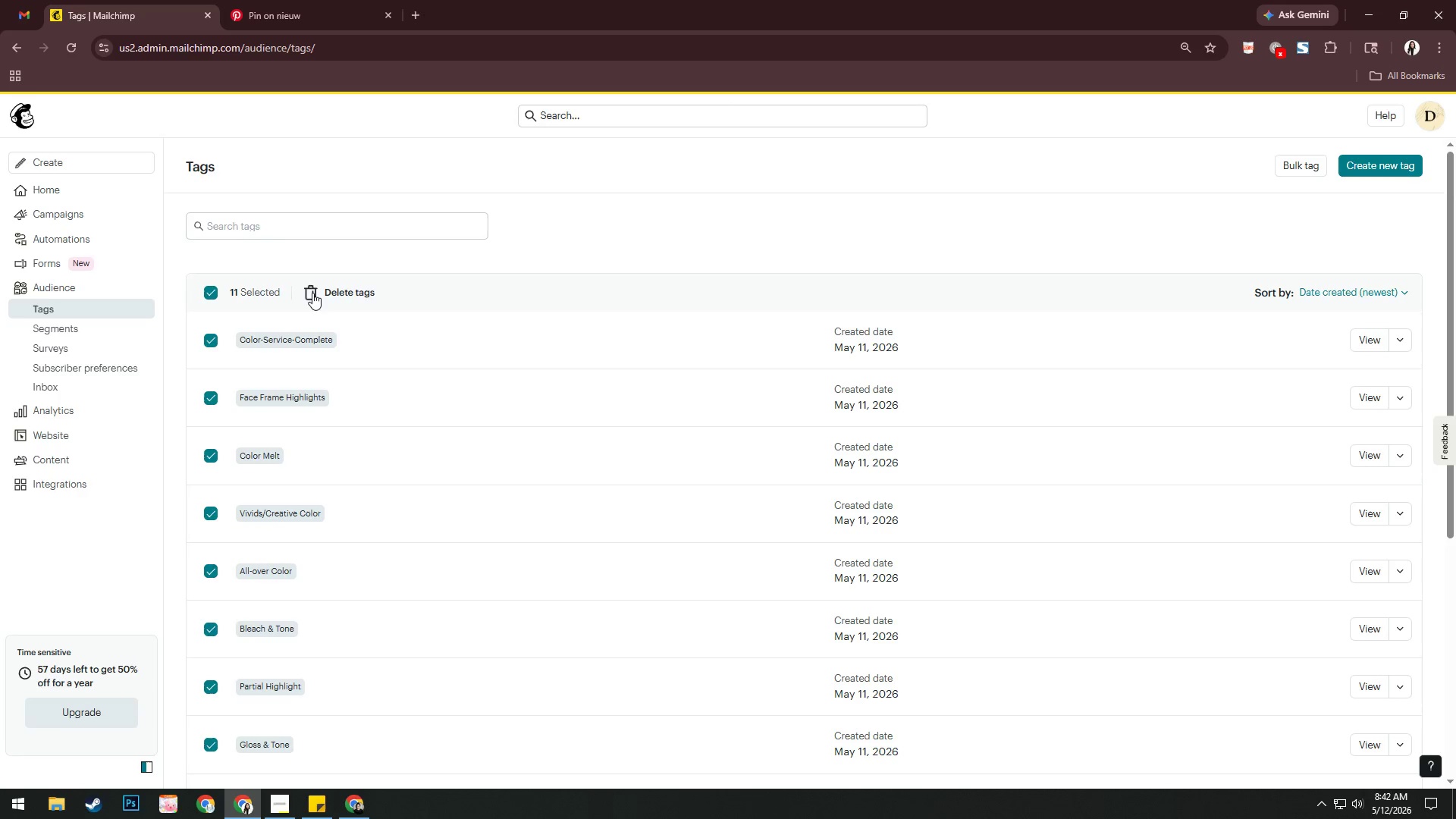 
left_click([312, 293])
 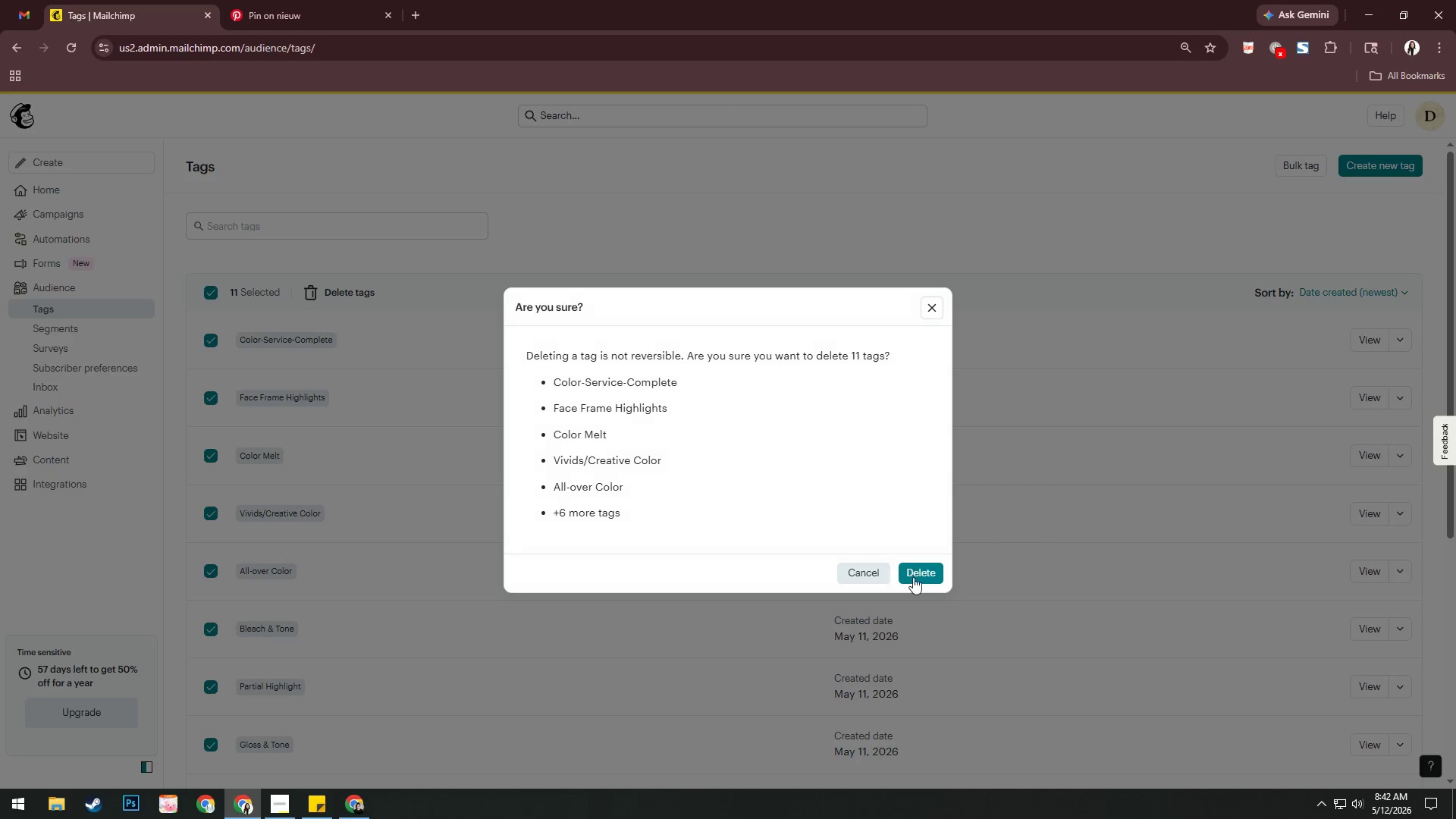 
left_click([921, 577])
 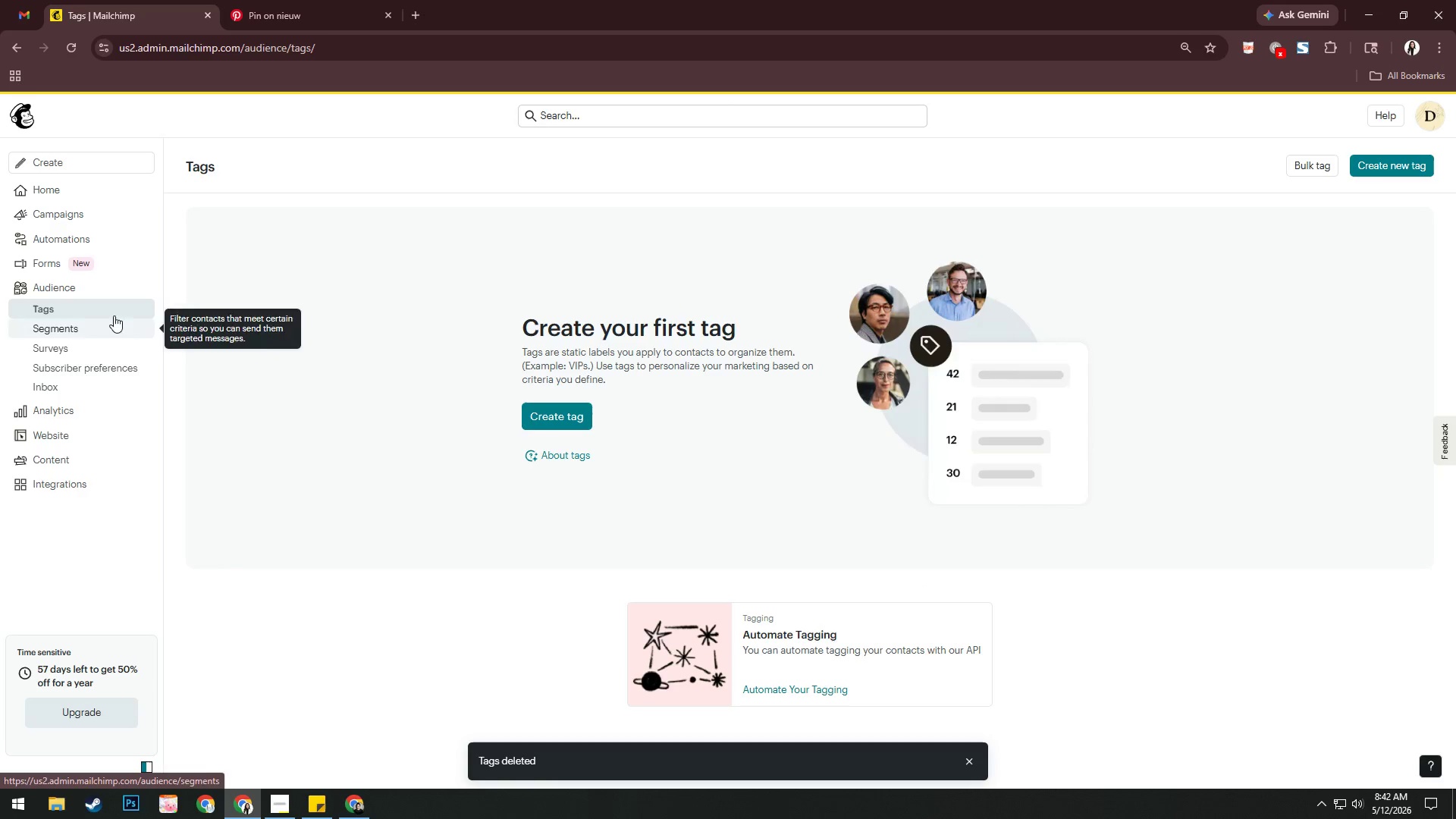 
left_click([78, 329])
 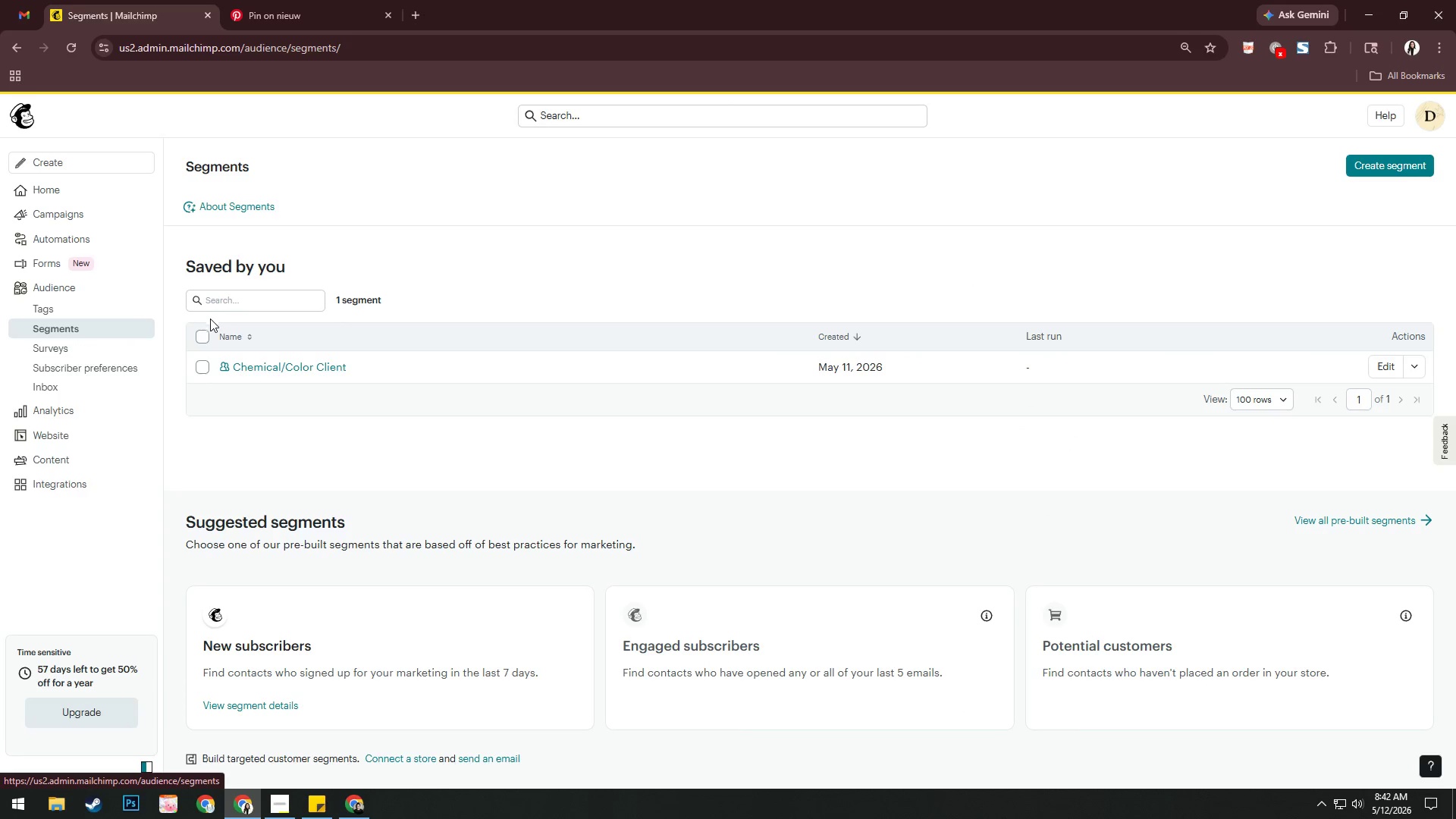 
left_click([206, 338])
 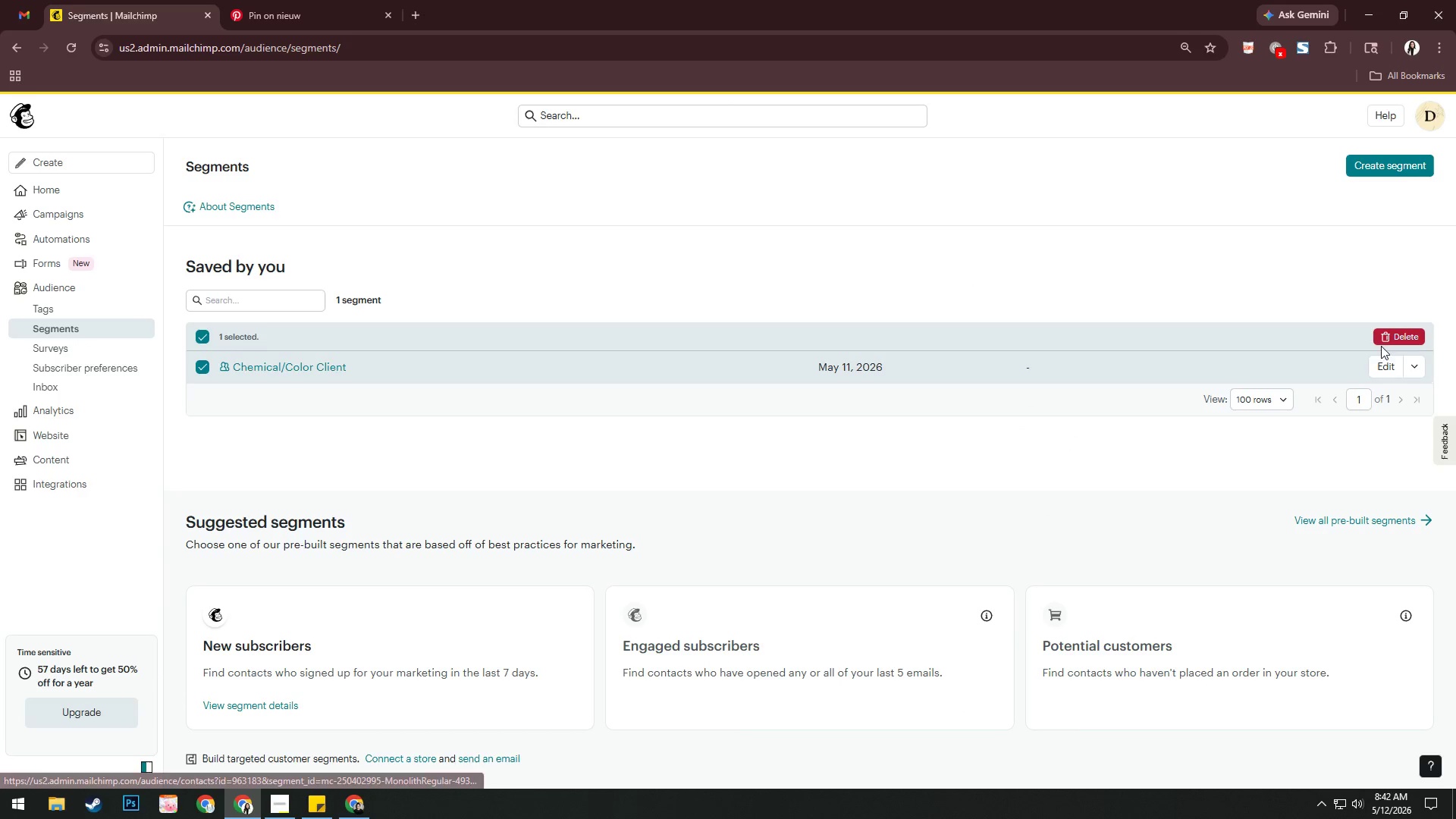 
left_click([1405, 334])
 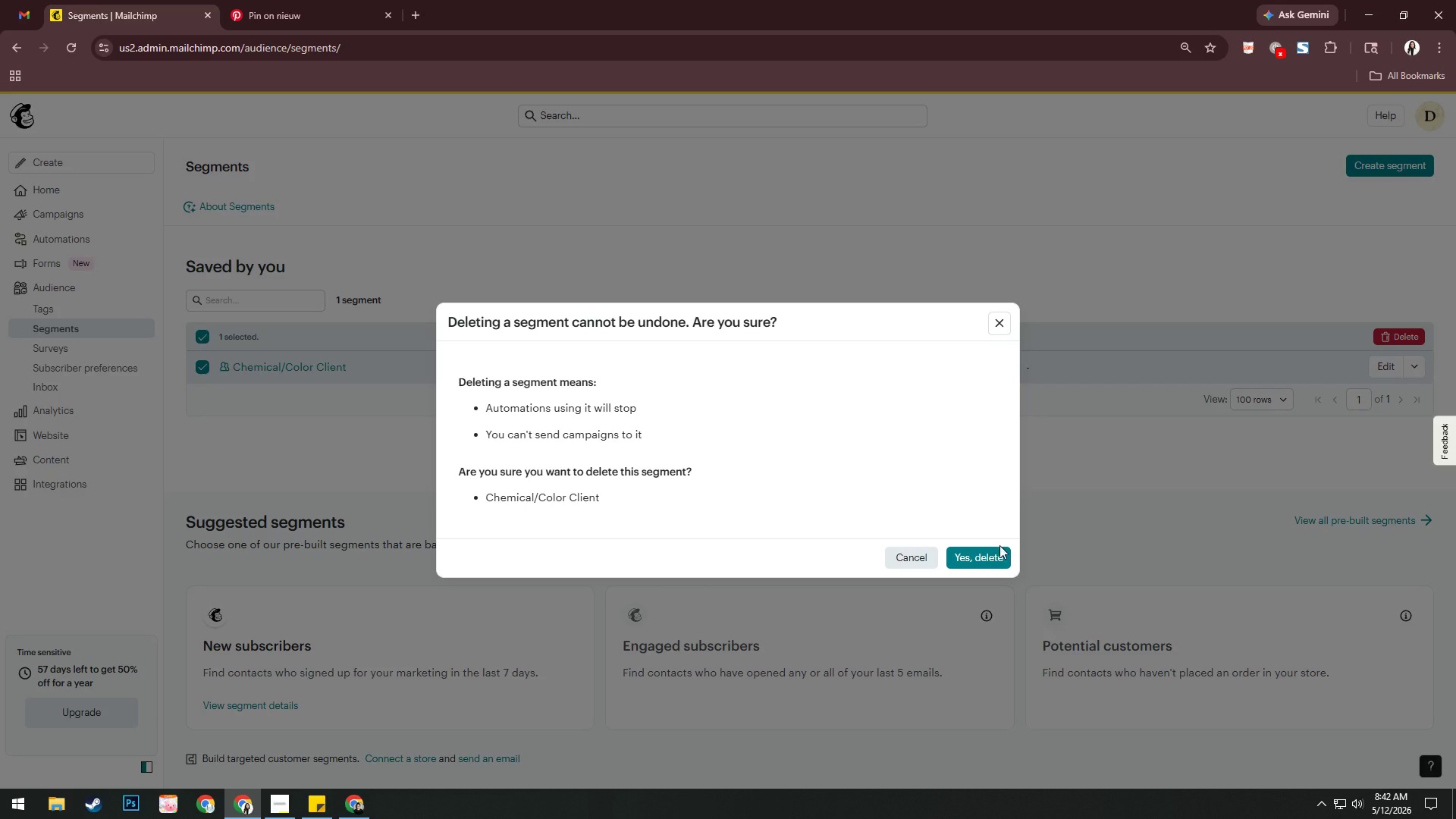 
left_click([980, 565])
 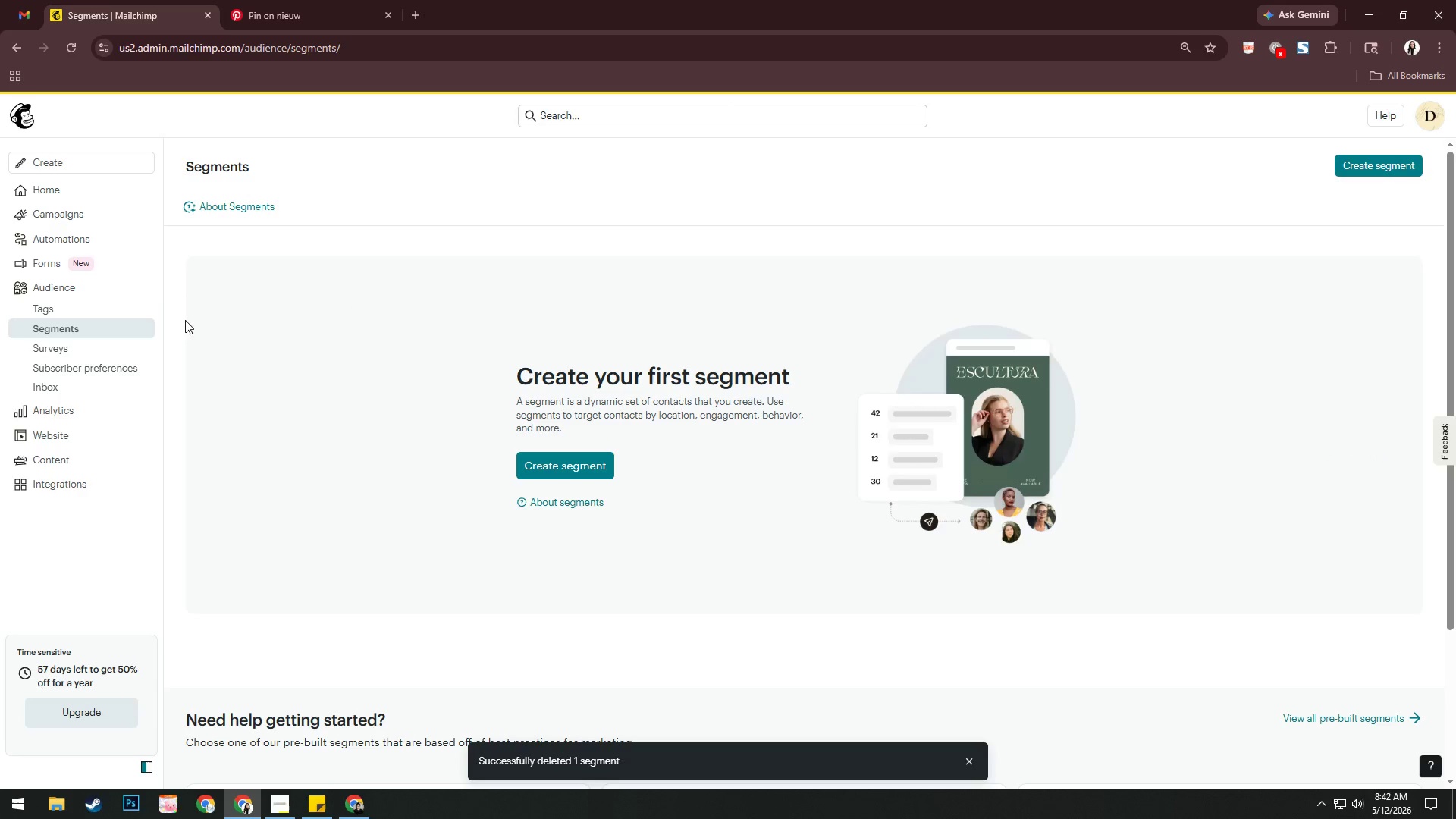 
left_click([83, 285])
 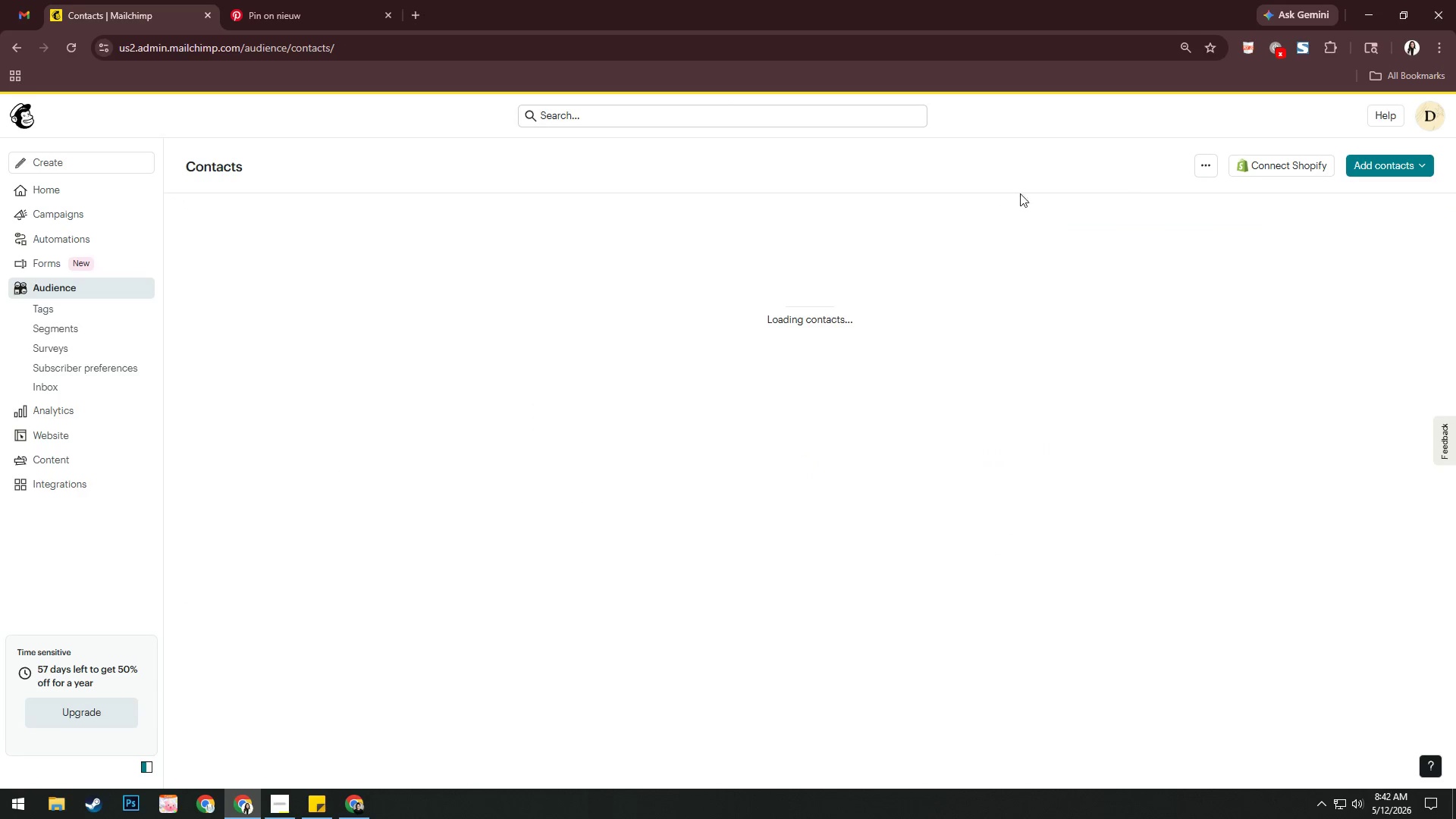 
left_click([1208, 170])
 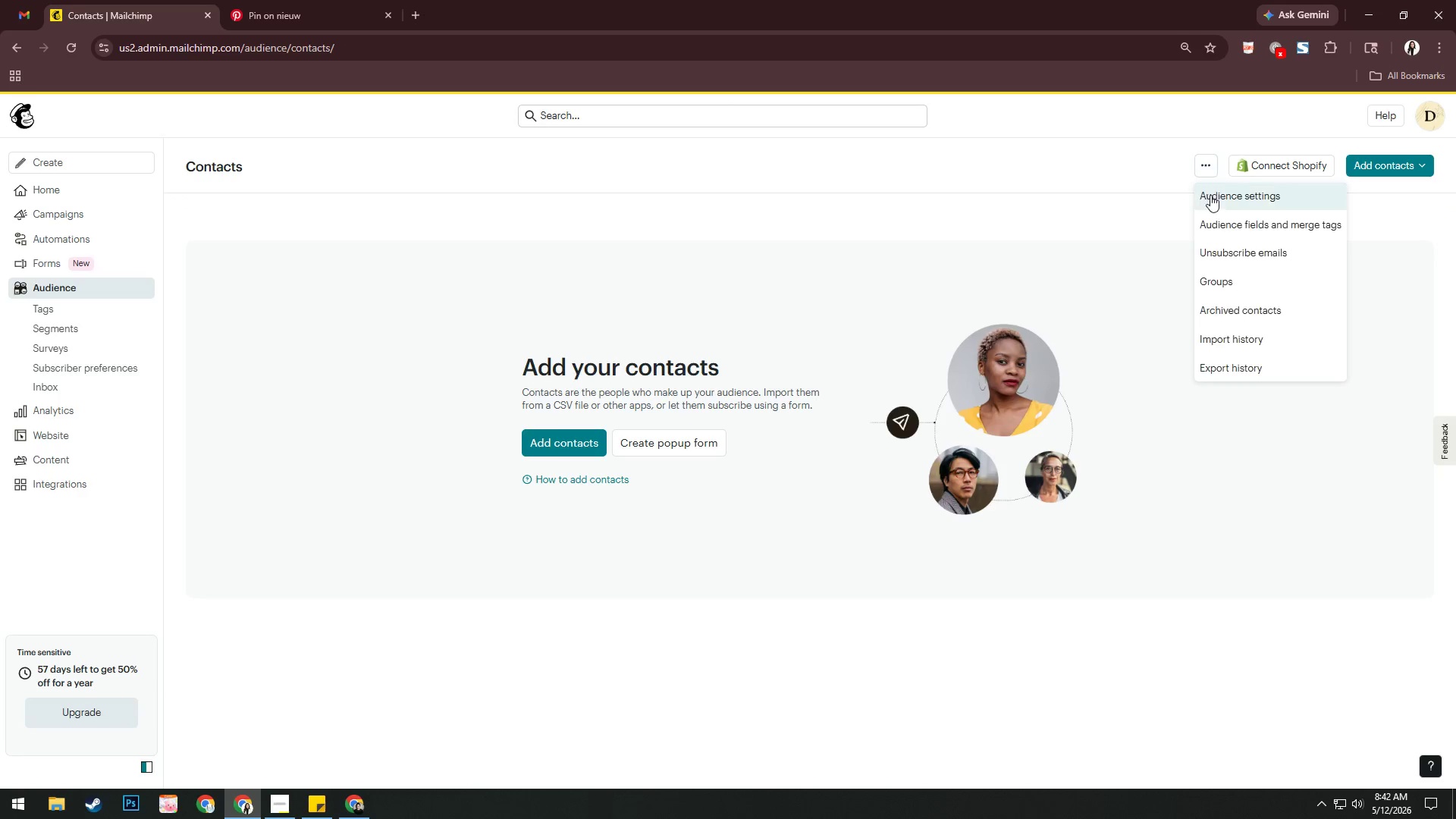 
left_click([1213, 199])
 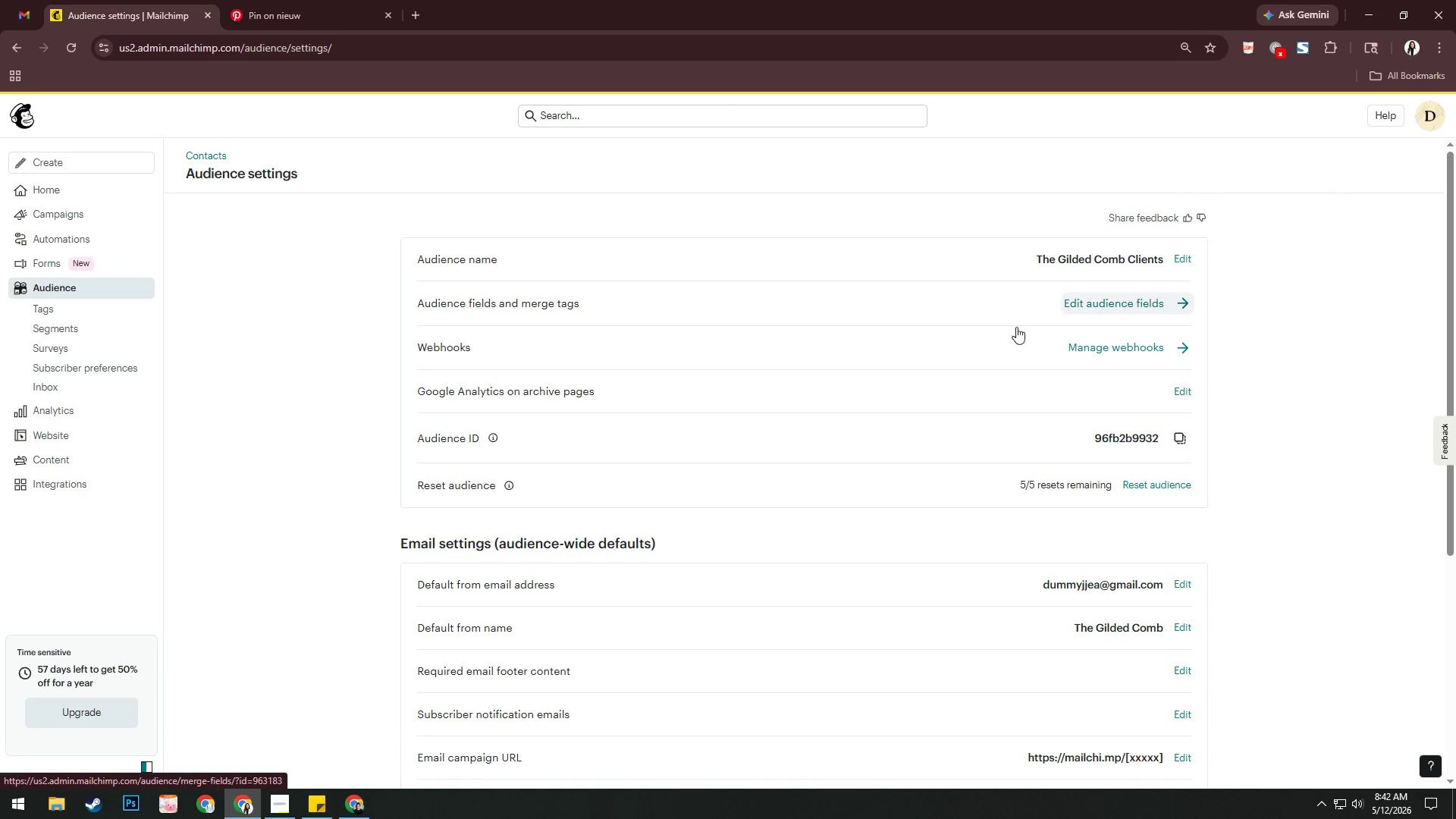 
wait(9.14)
 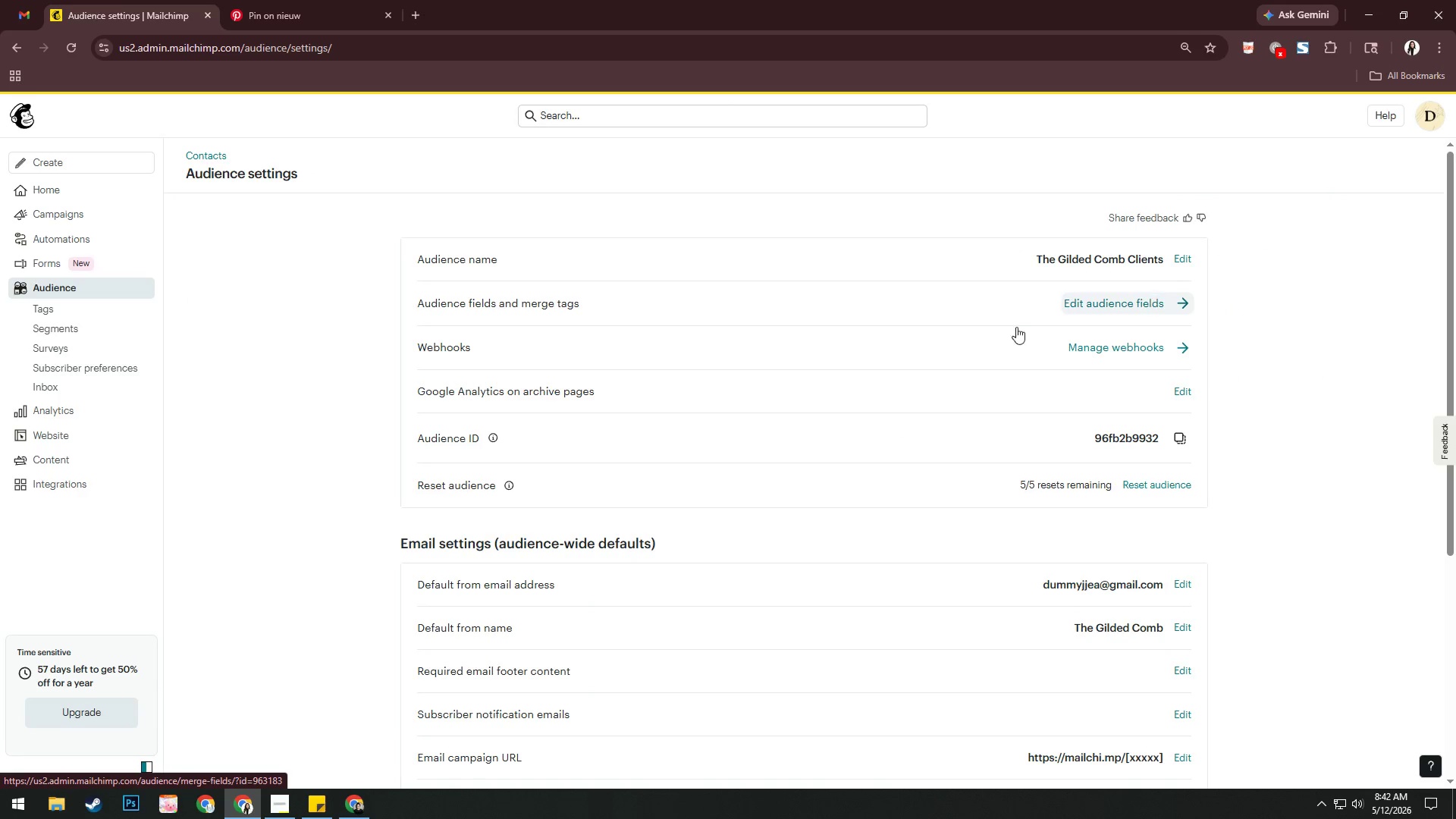 
left_click([1106, 301])
 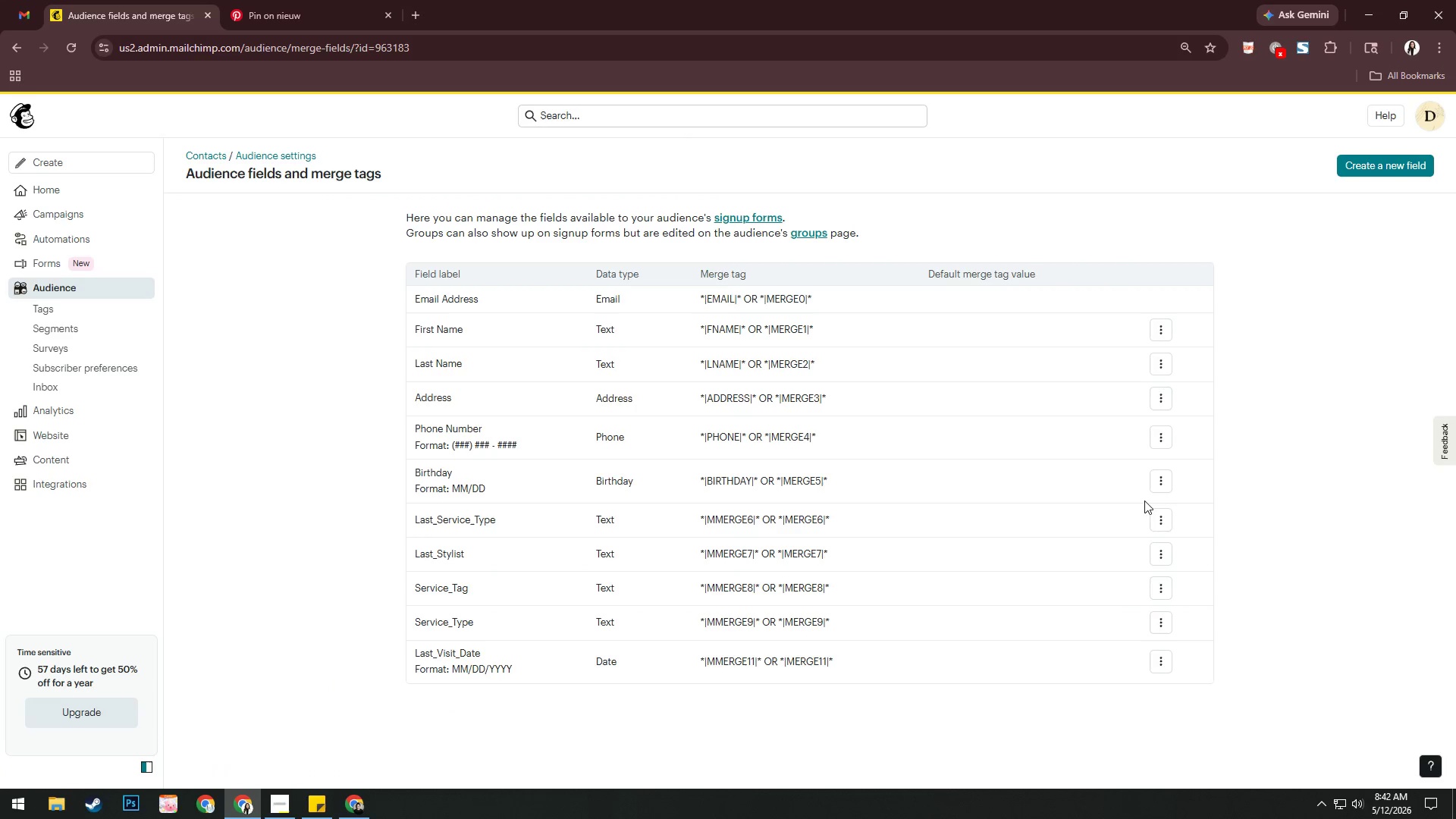 
wait(5.73)
 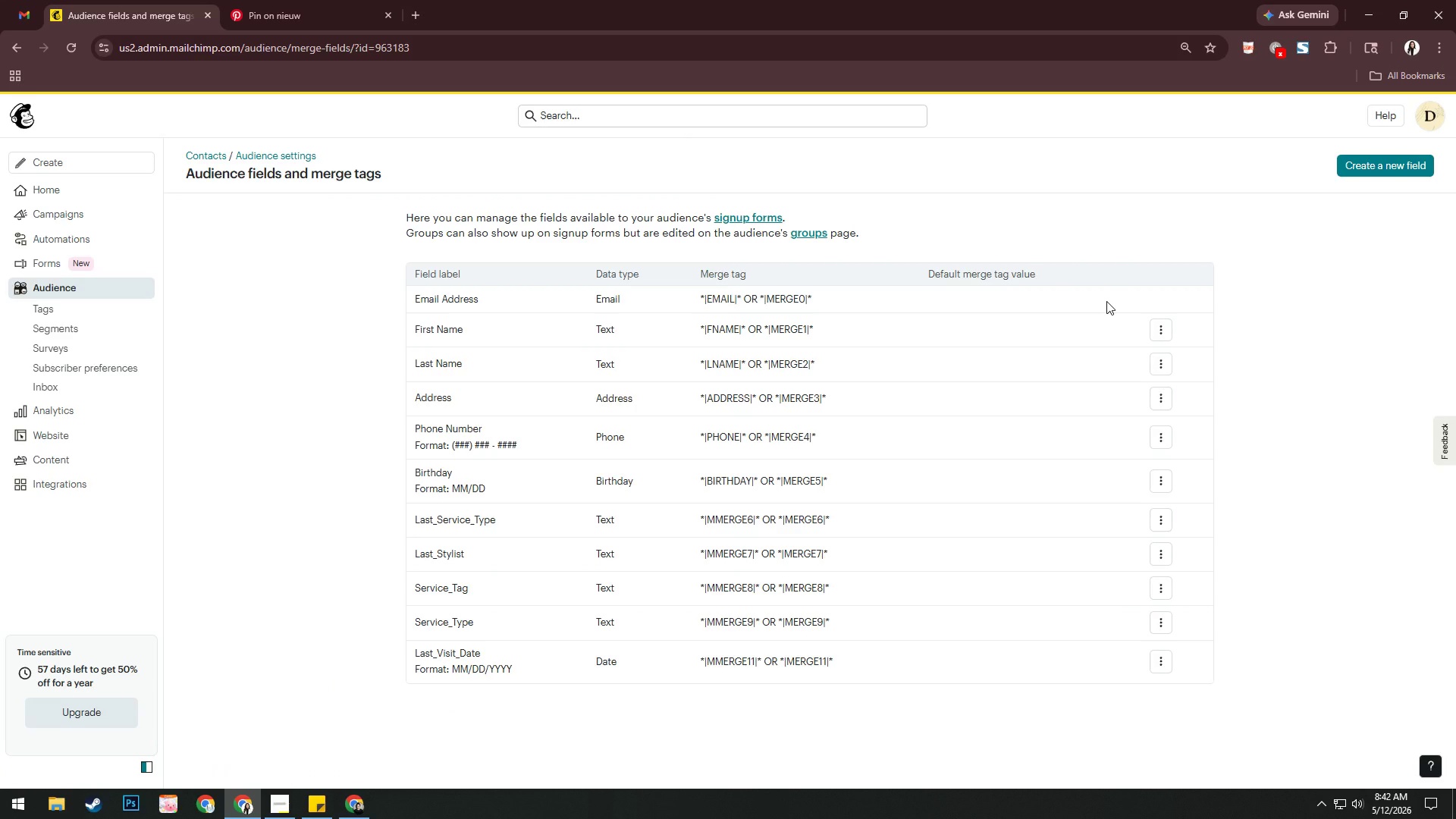 
left_click([1164, 519])
 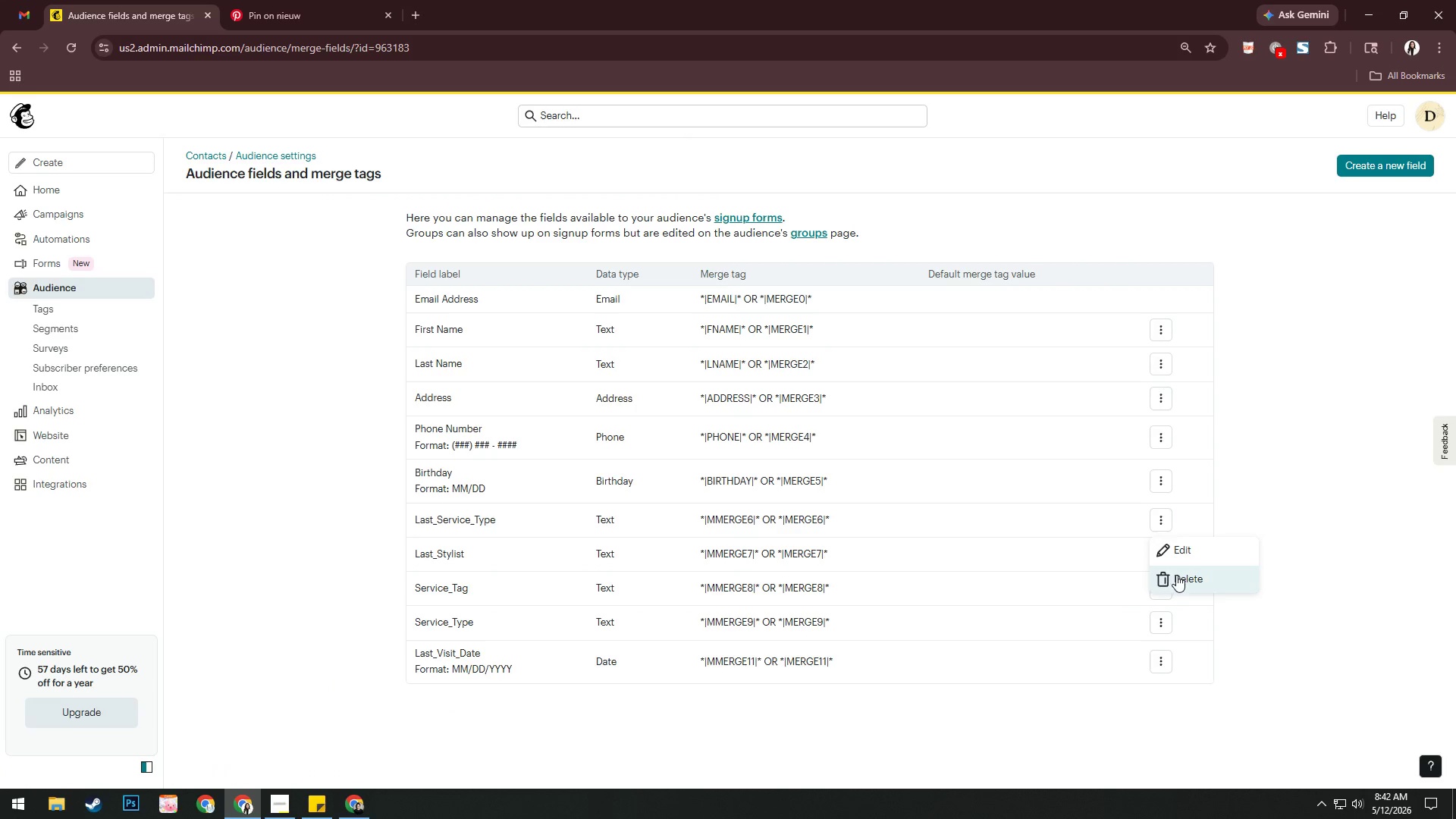 
left_click([1176, 575])
 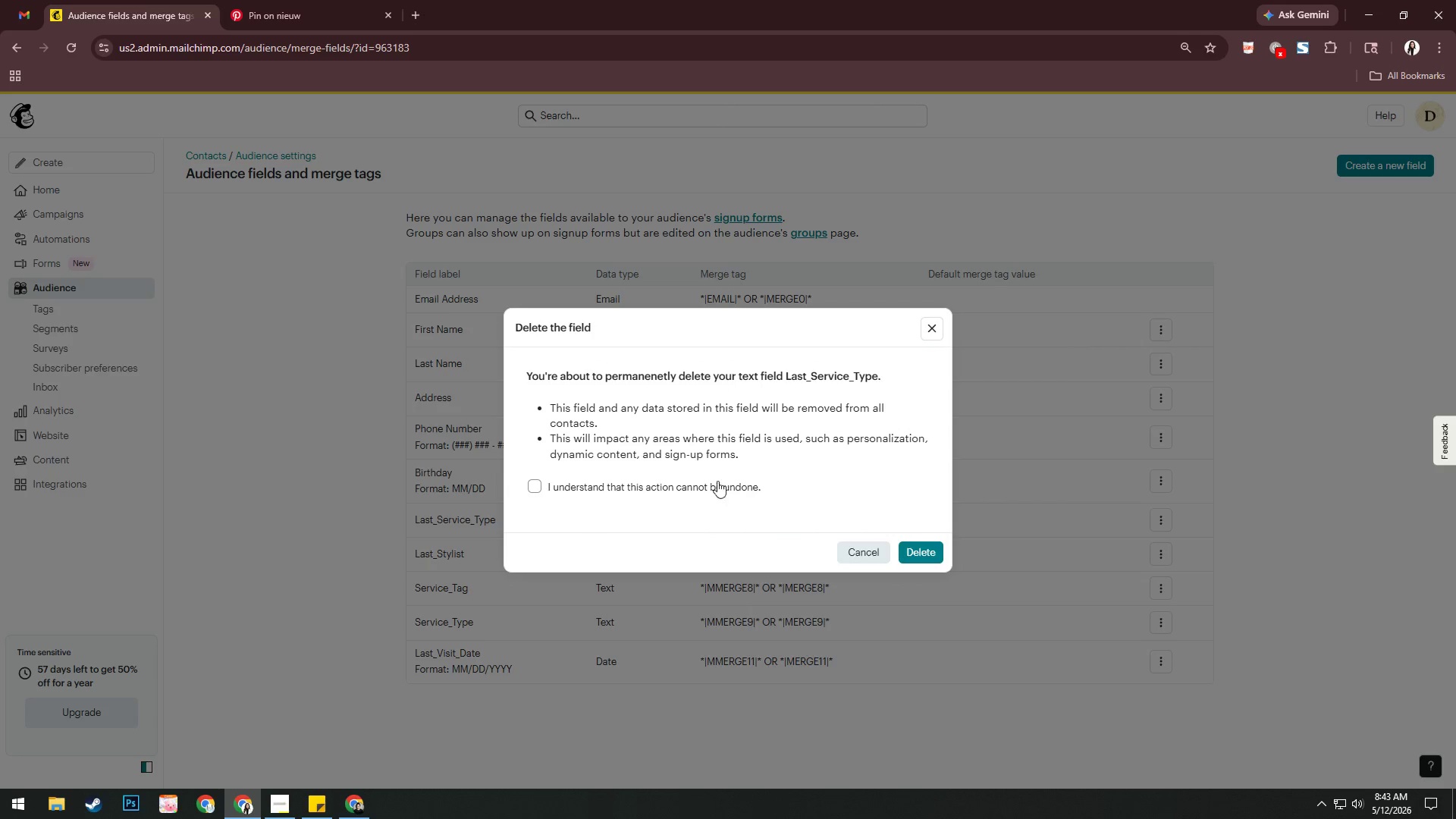 
left_click([708, 489])
 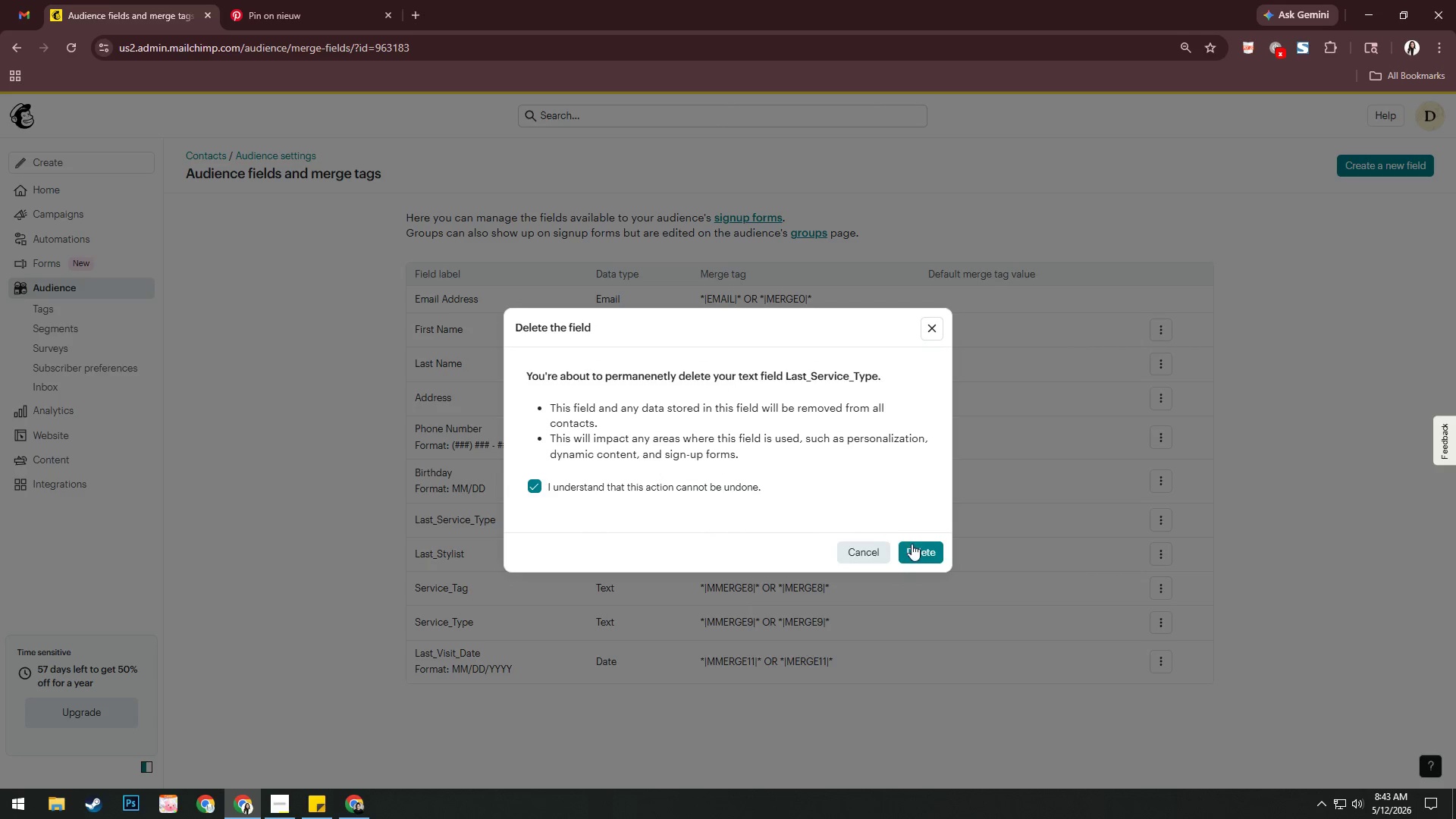 
left_click([912, 544])
 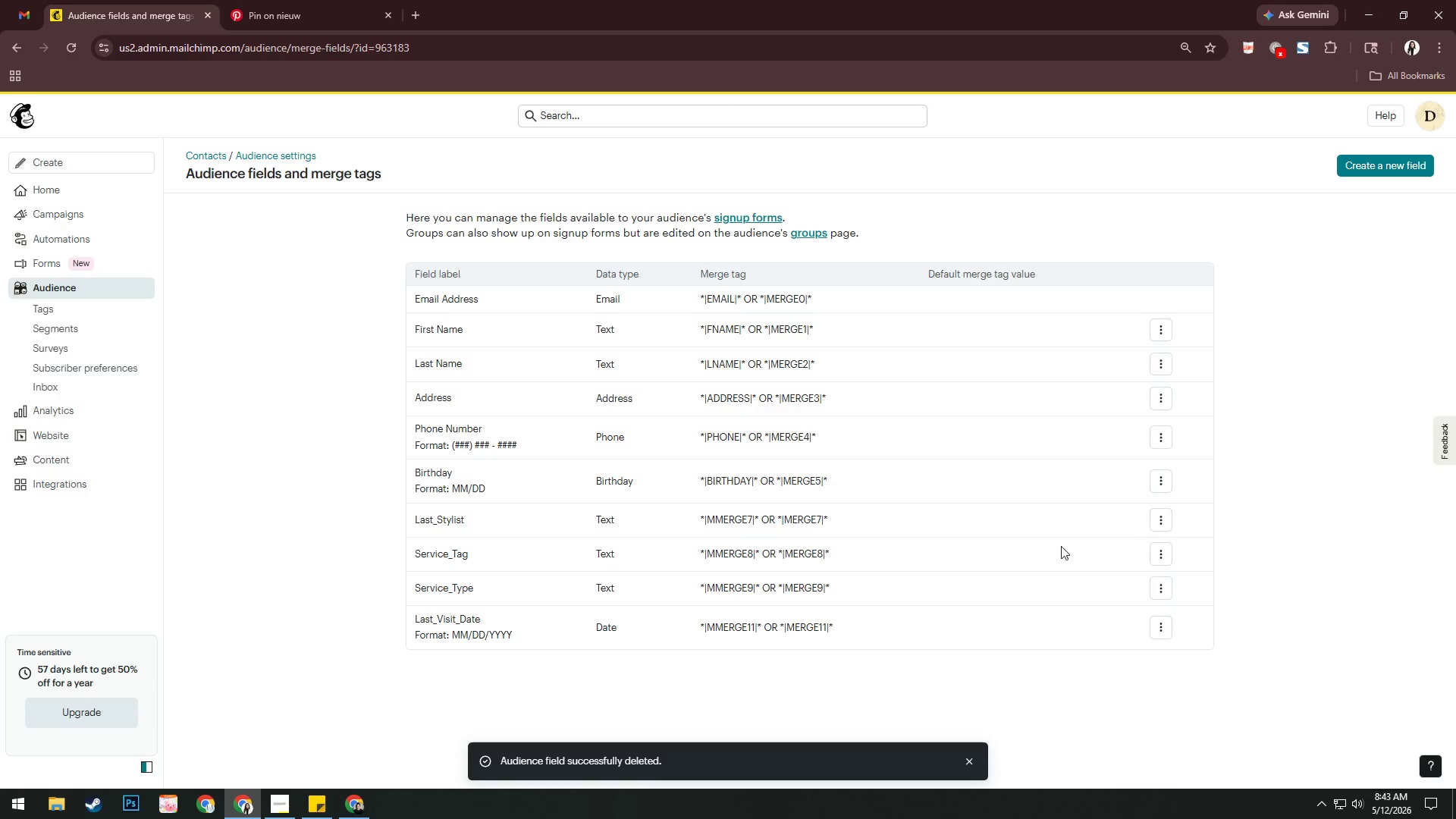 
left_click([1157, 522])
 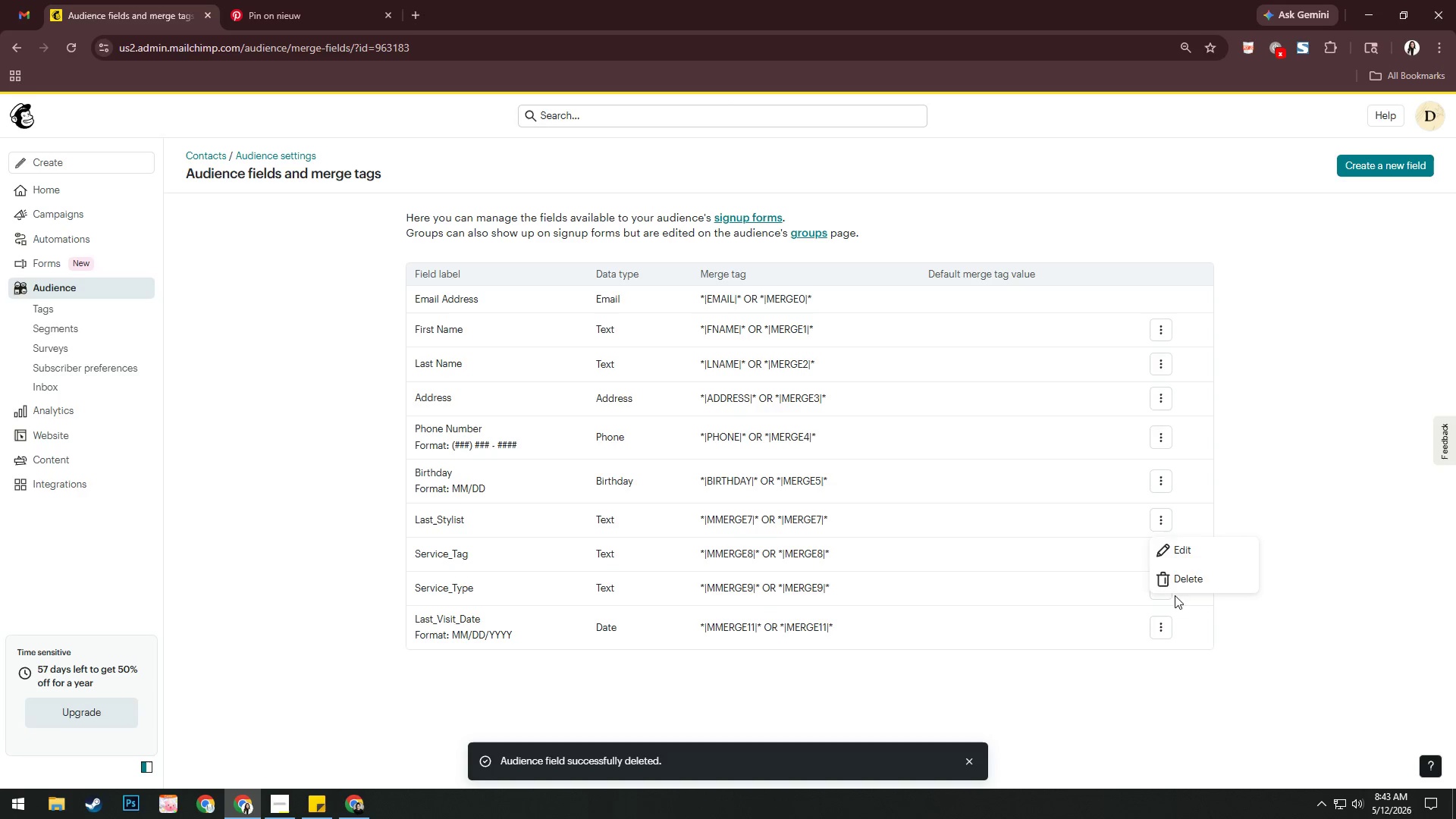 
left_click([1180, 580])
 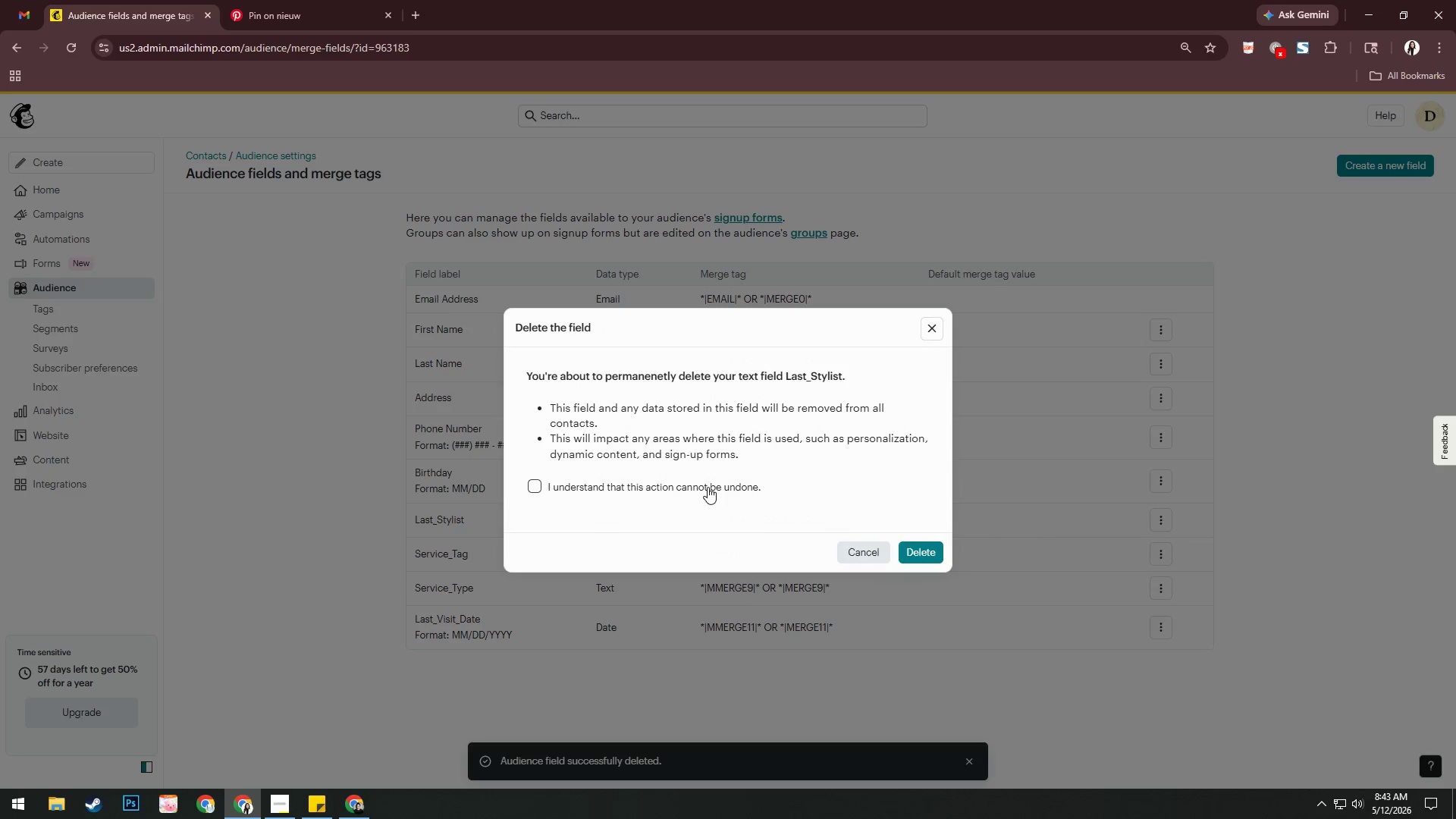 
left_click([708, 487])
 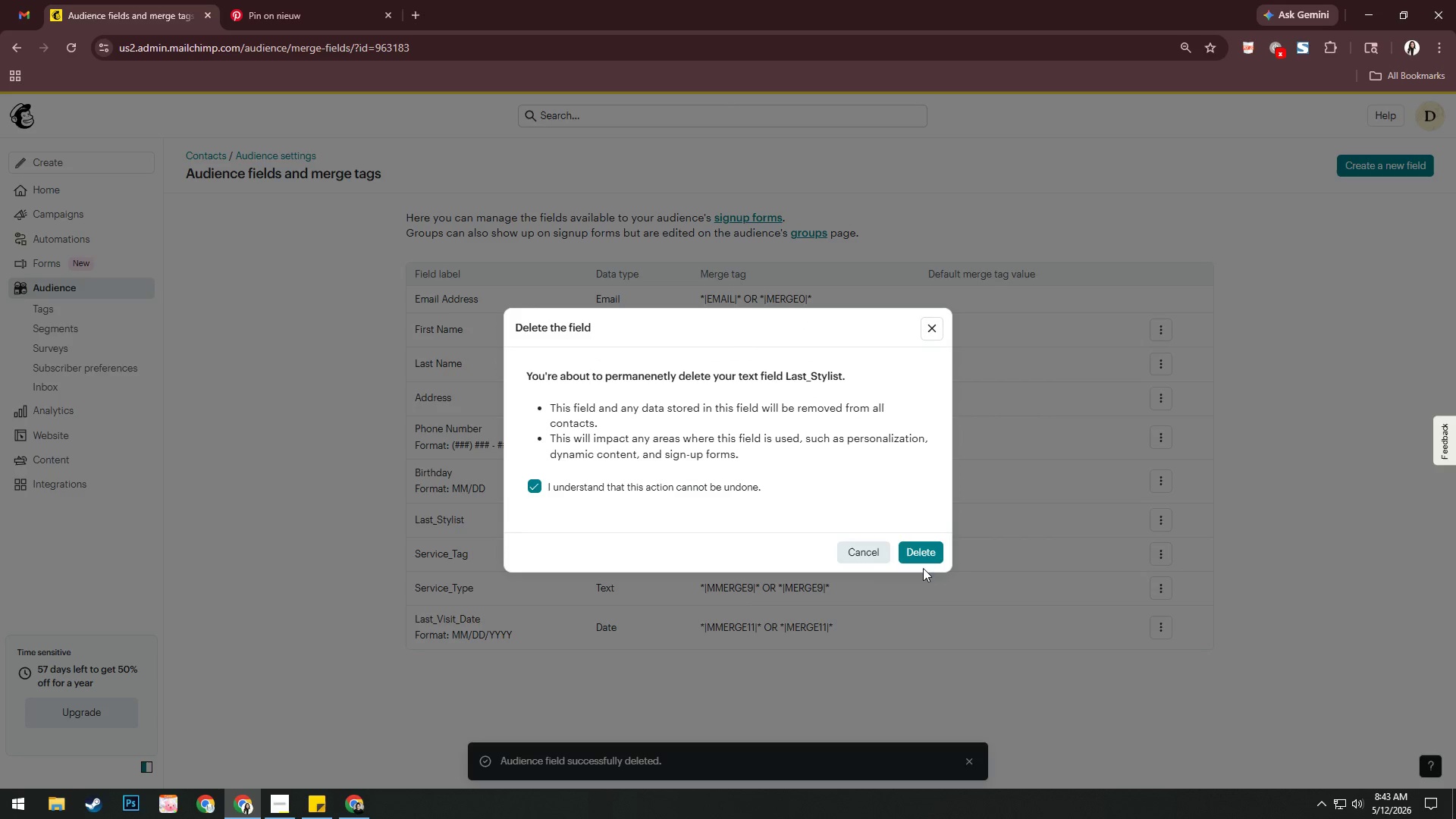 
left_click([921, 556])
 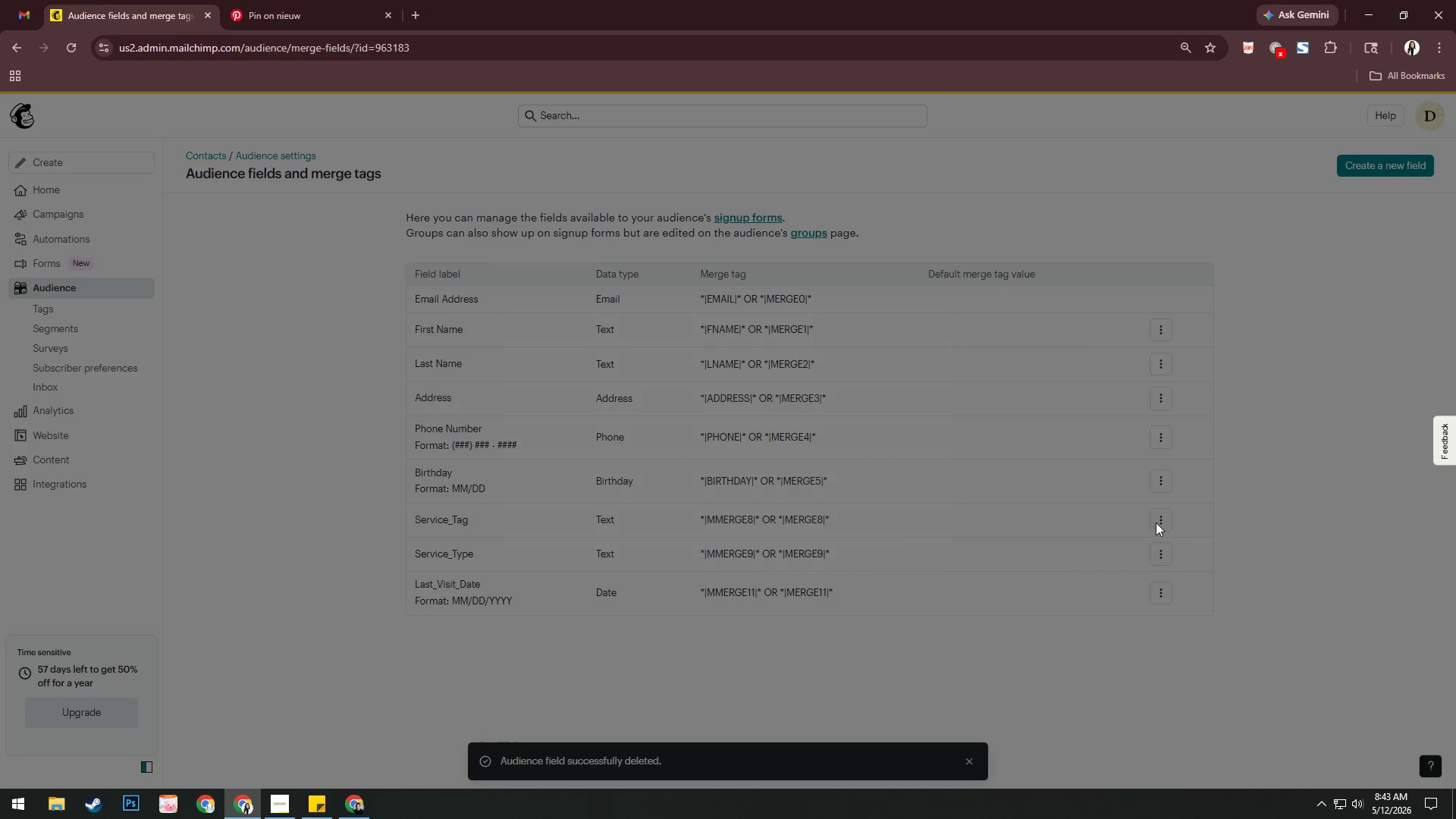 
left_click([1157, 524])
 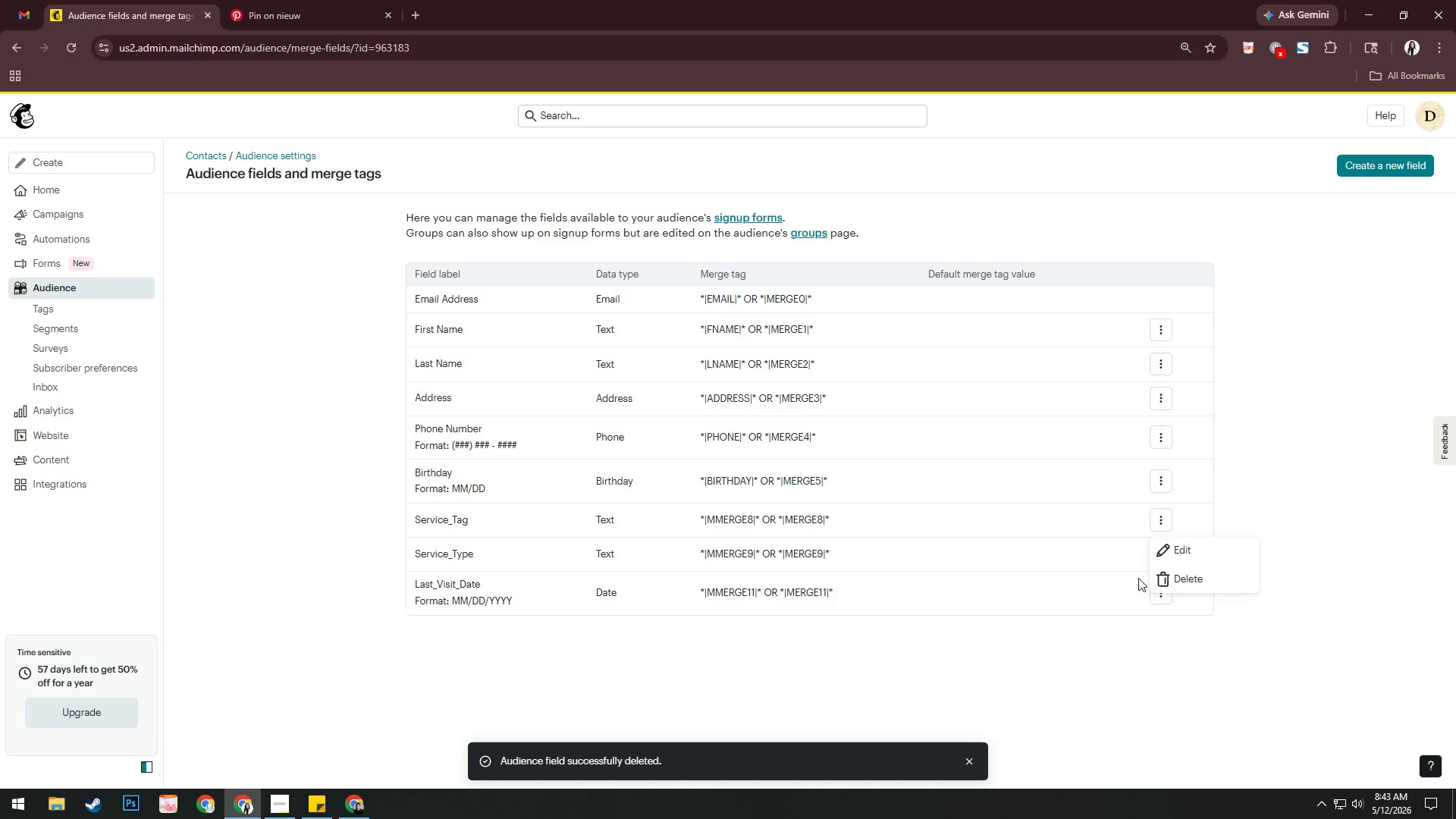 
left_click([1163, 572])
 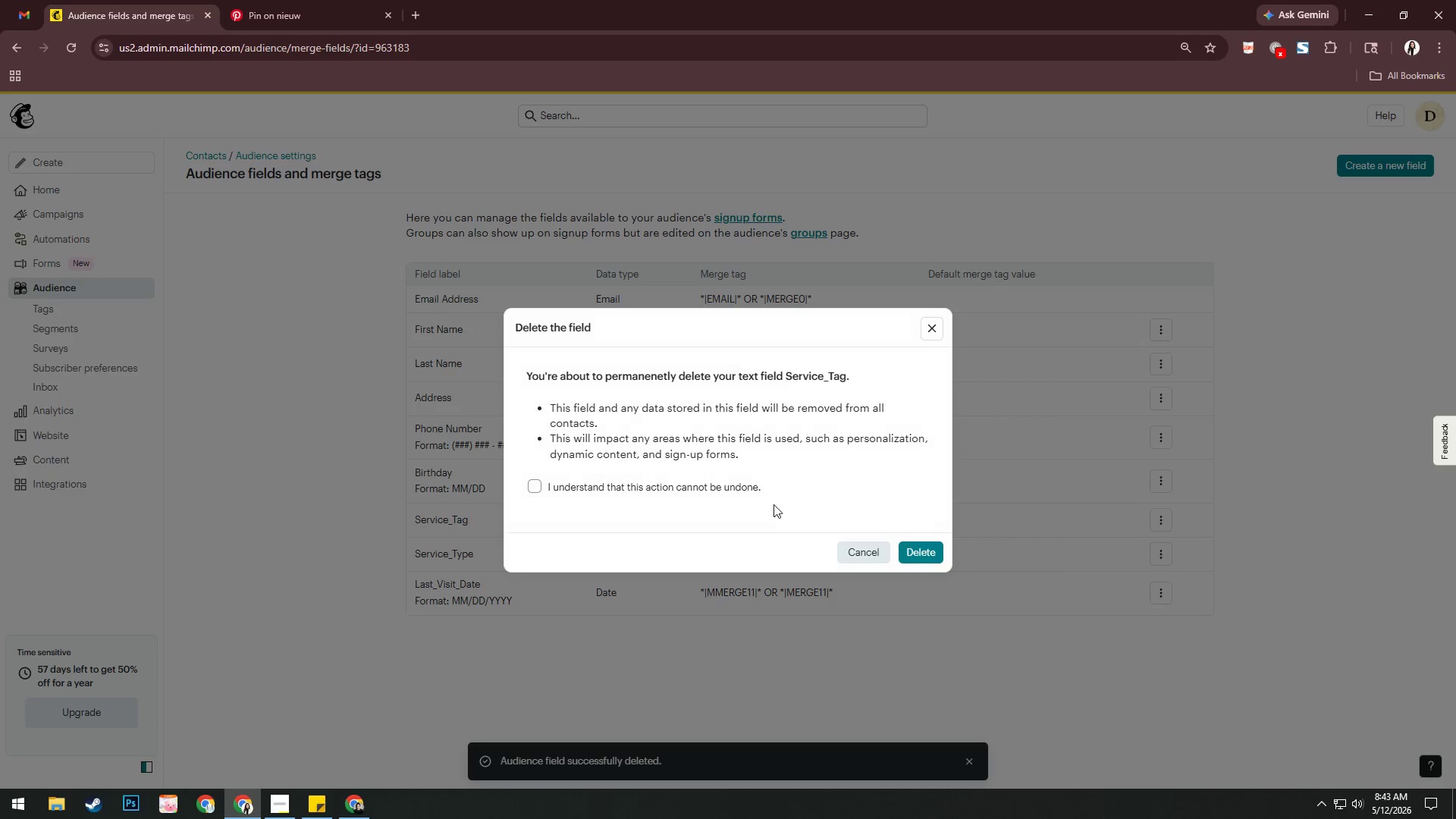 
left_click([728, 485])
 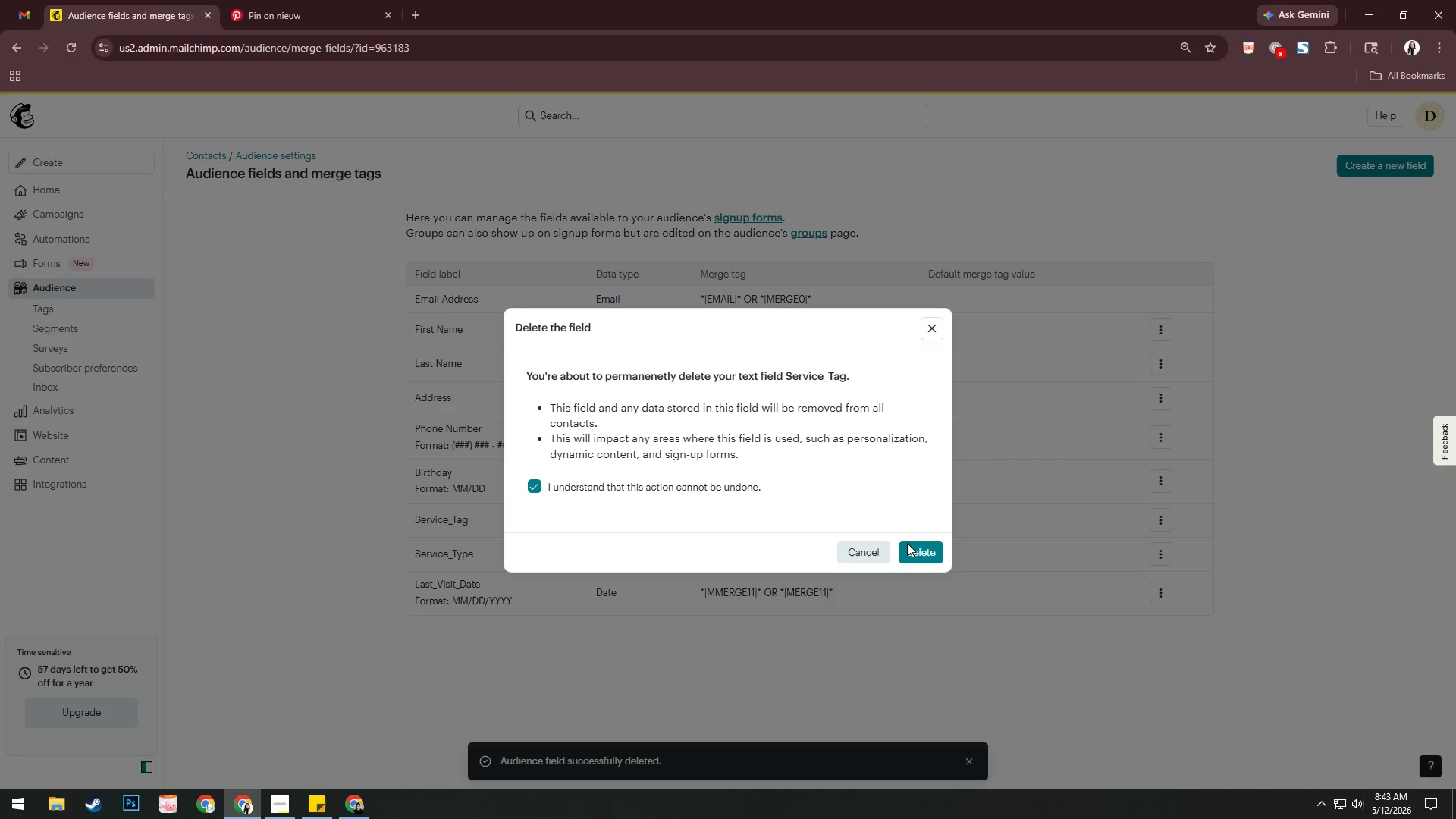 
left_click([921, 554])
 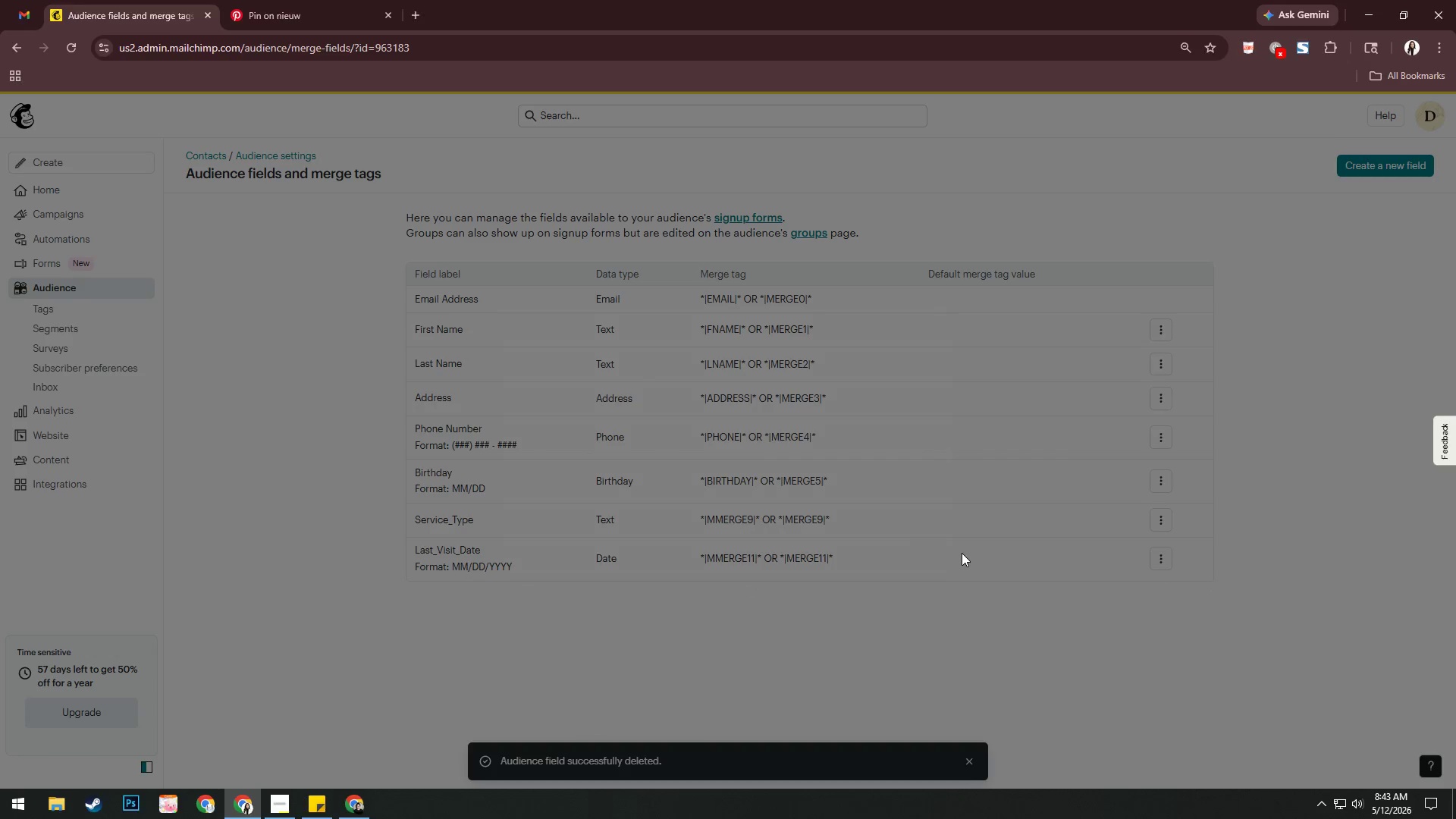 
left_click([1170, 525])
 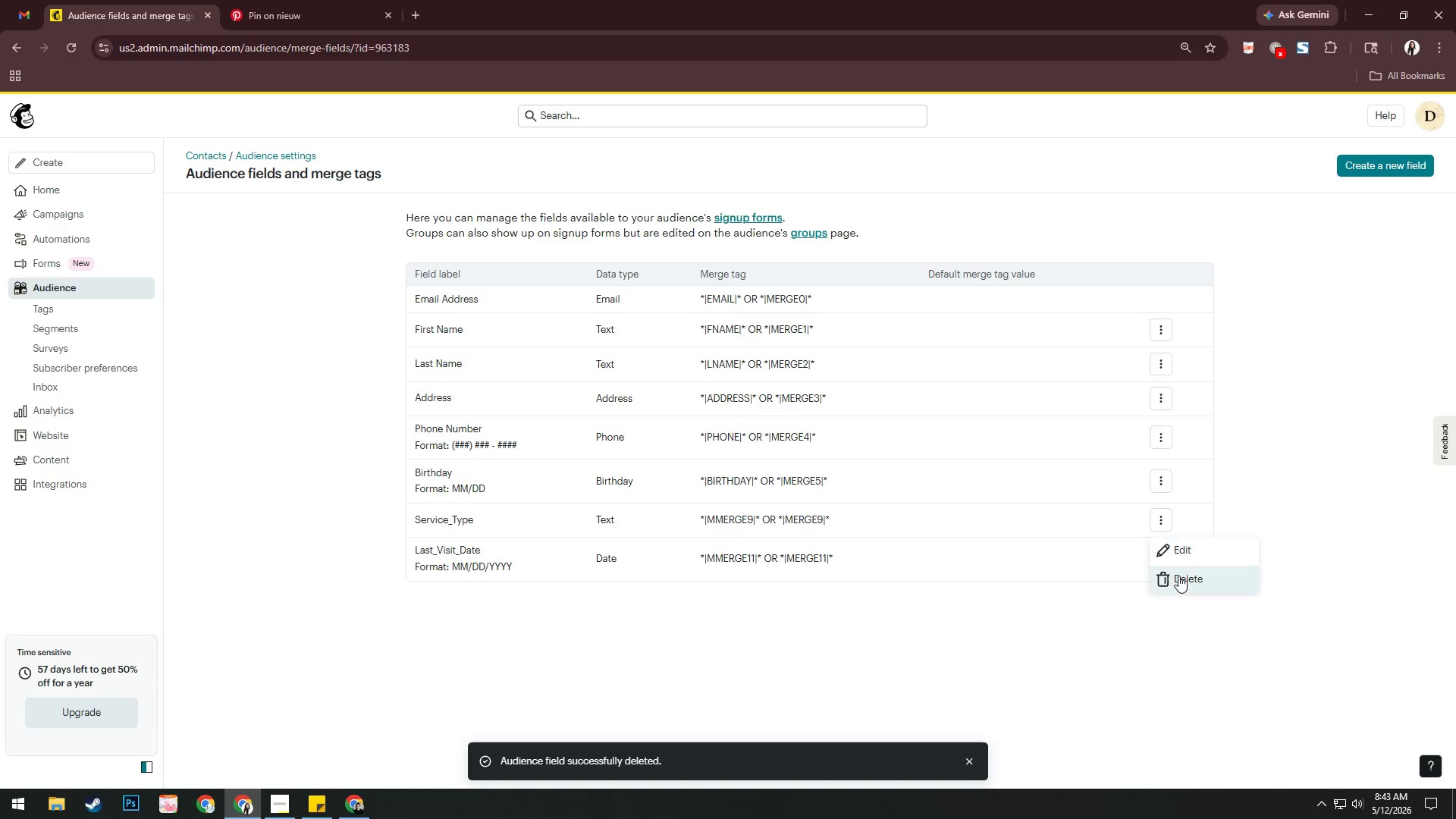 
left_click([1178, 576])
 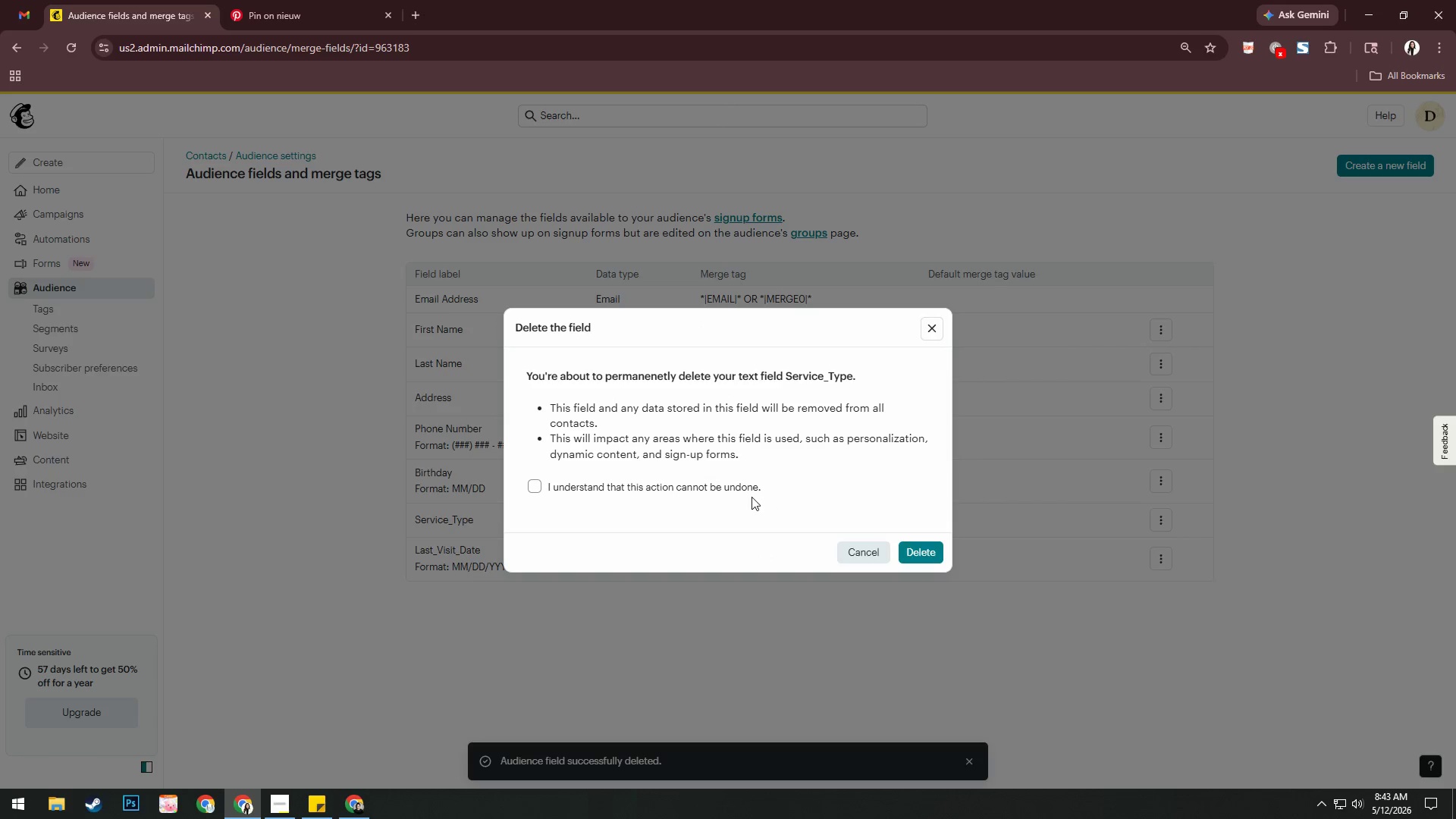 
left_click([747, 489])
 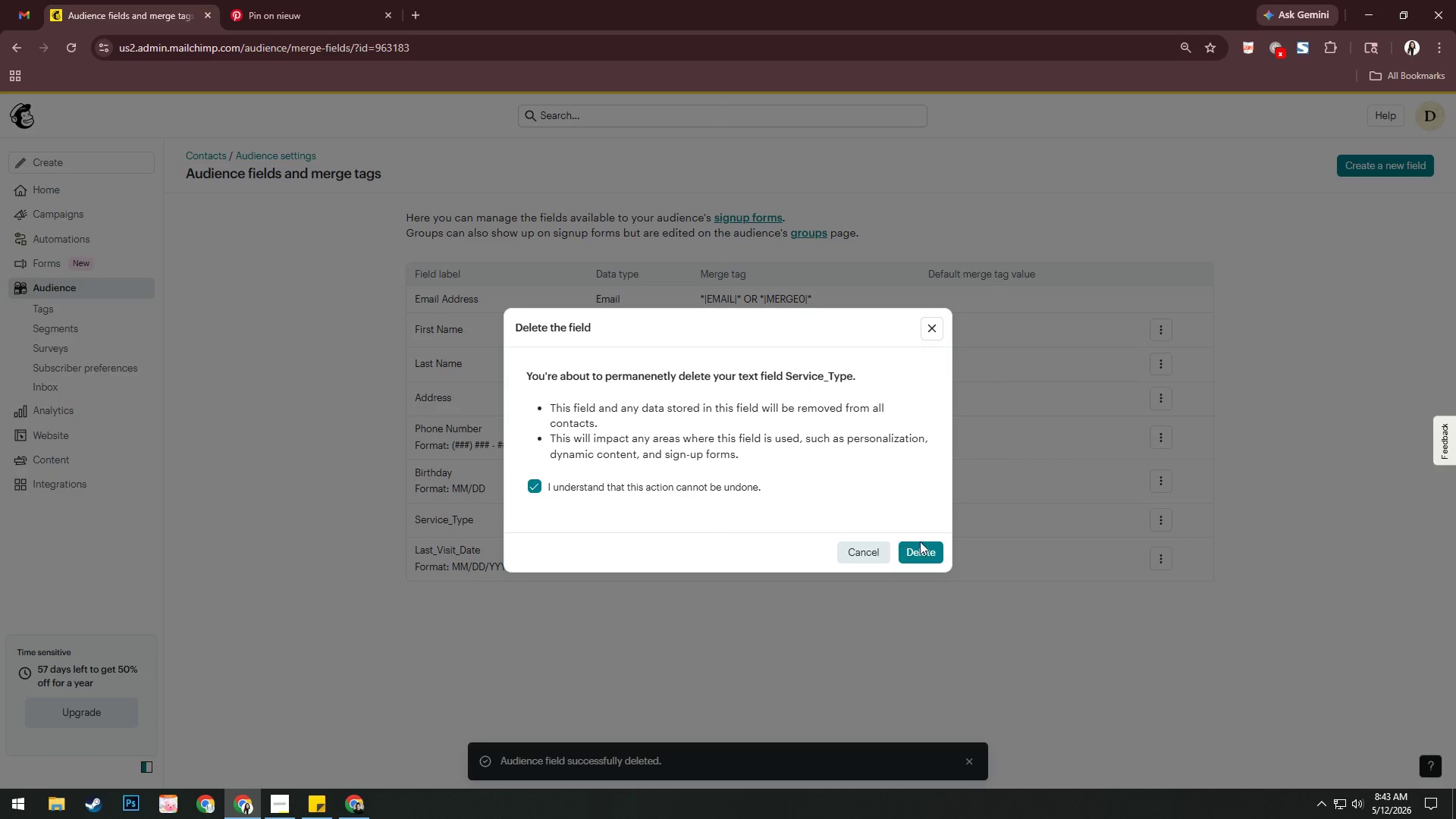 
left_click([935, 555])
 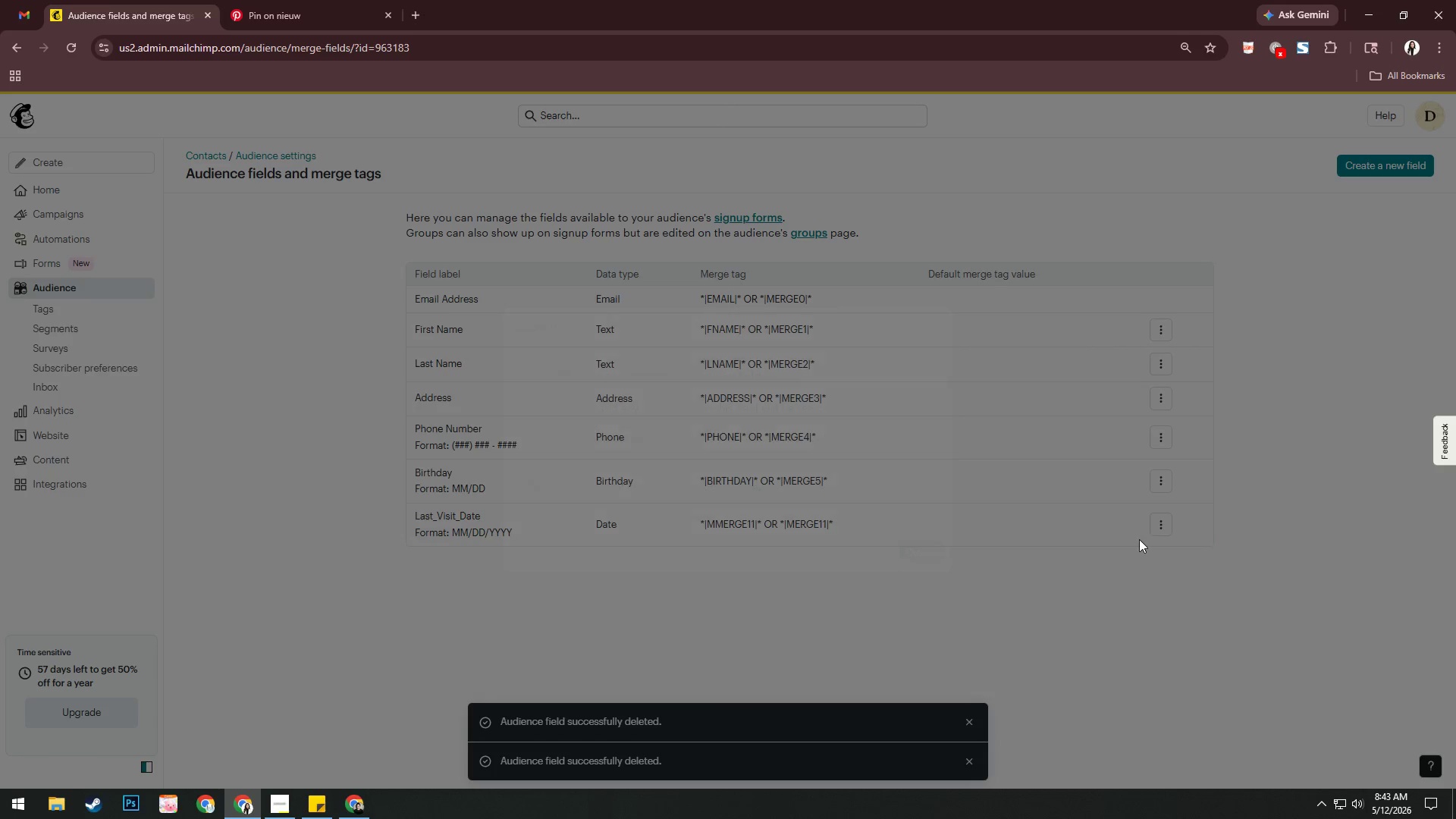 
left_click([1159, 531])
 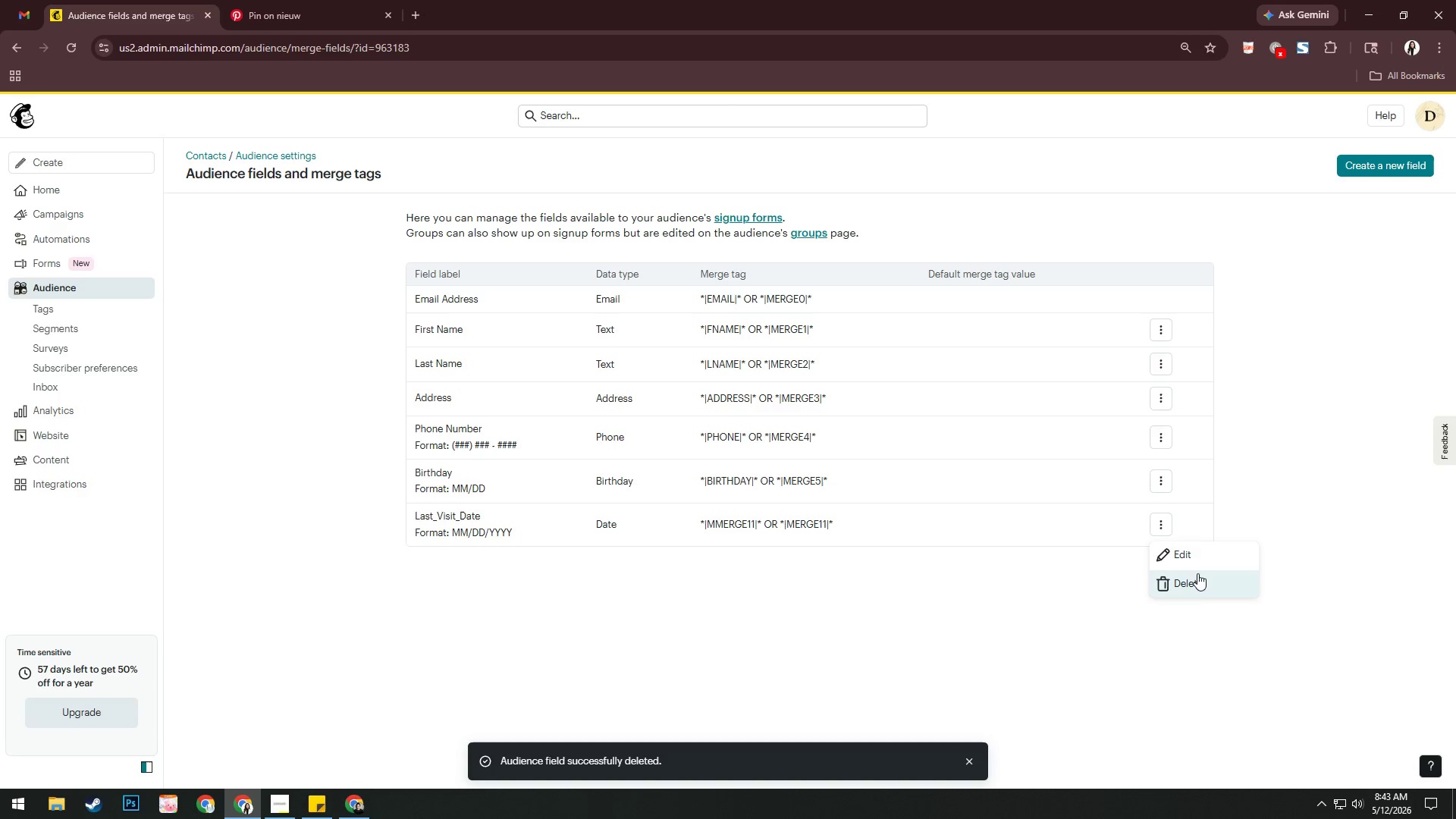 
left_click([1199, 579])
 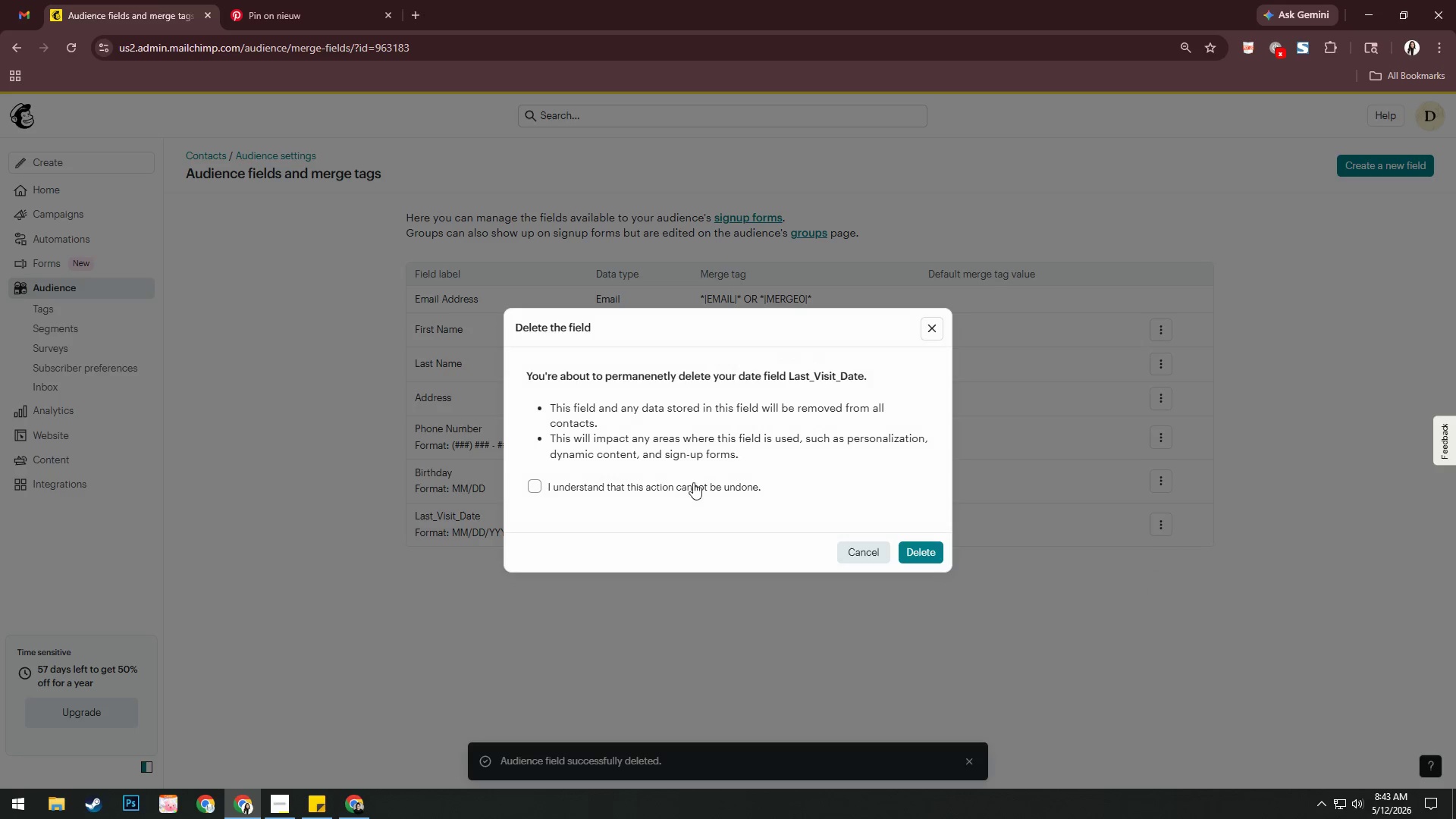 
left_click([689, 480])
 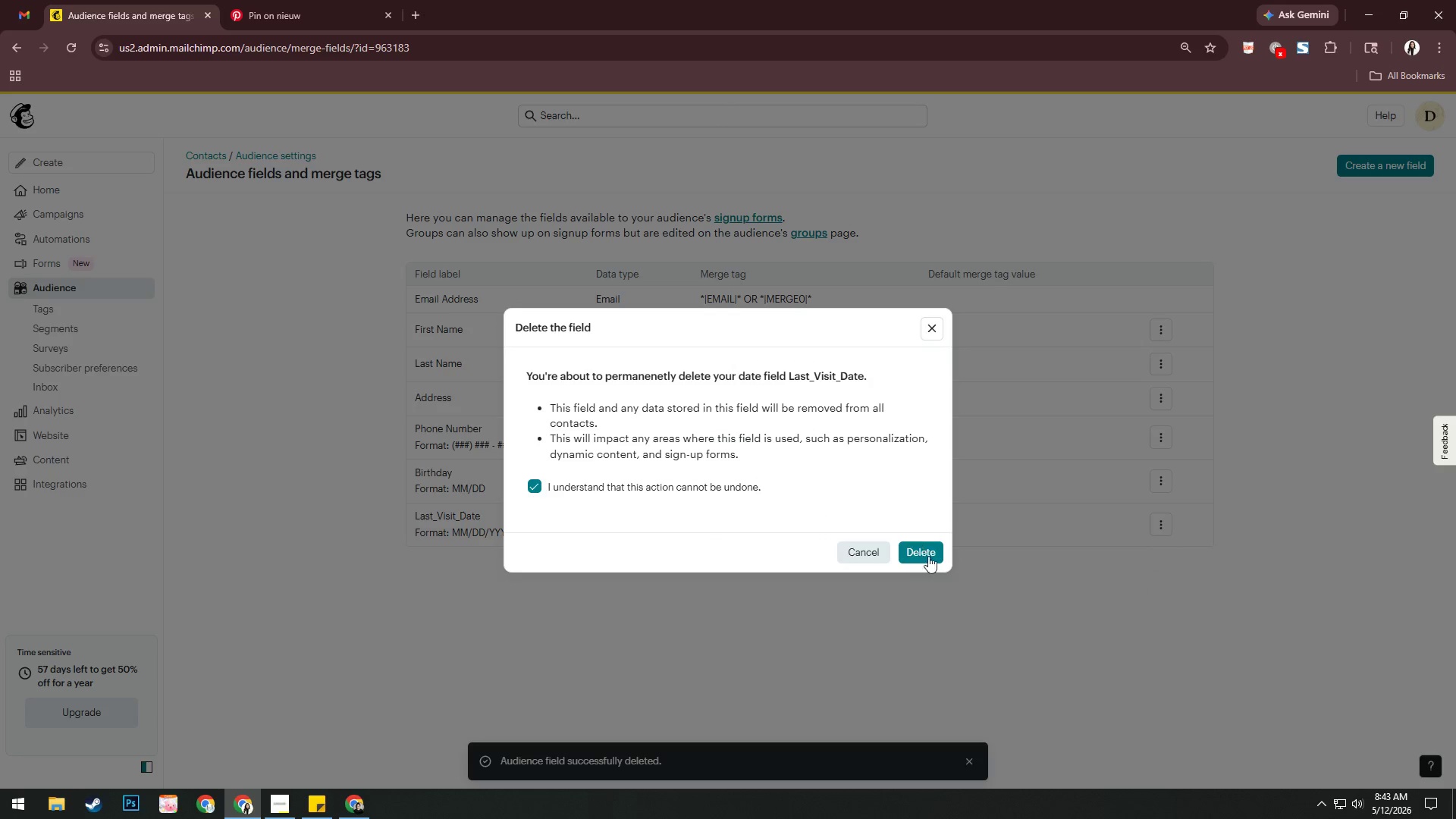 
left_click([930, 558])
 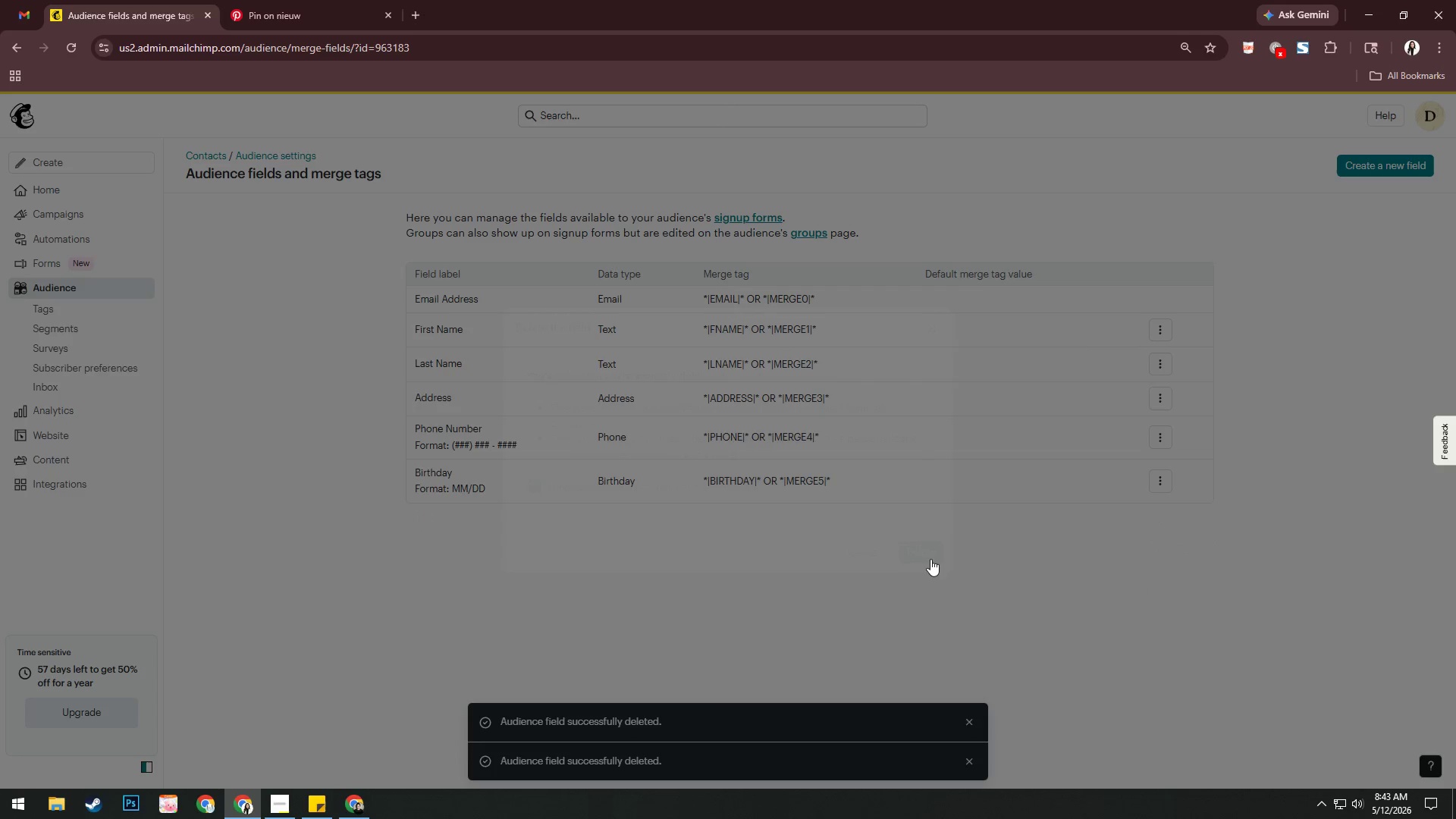 
left_click([802, 597])
 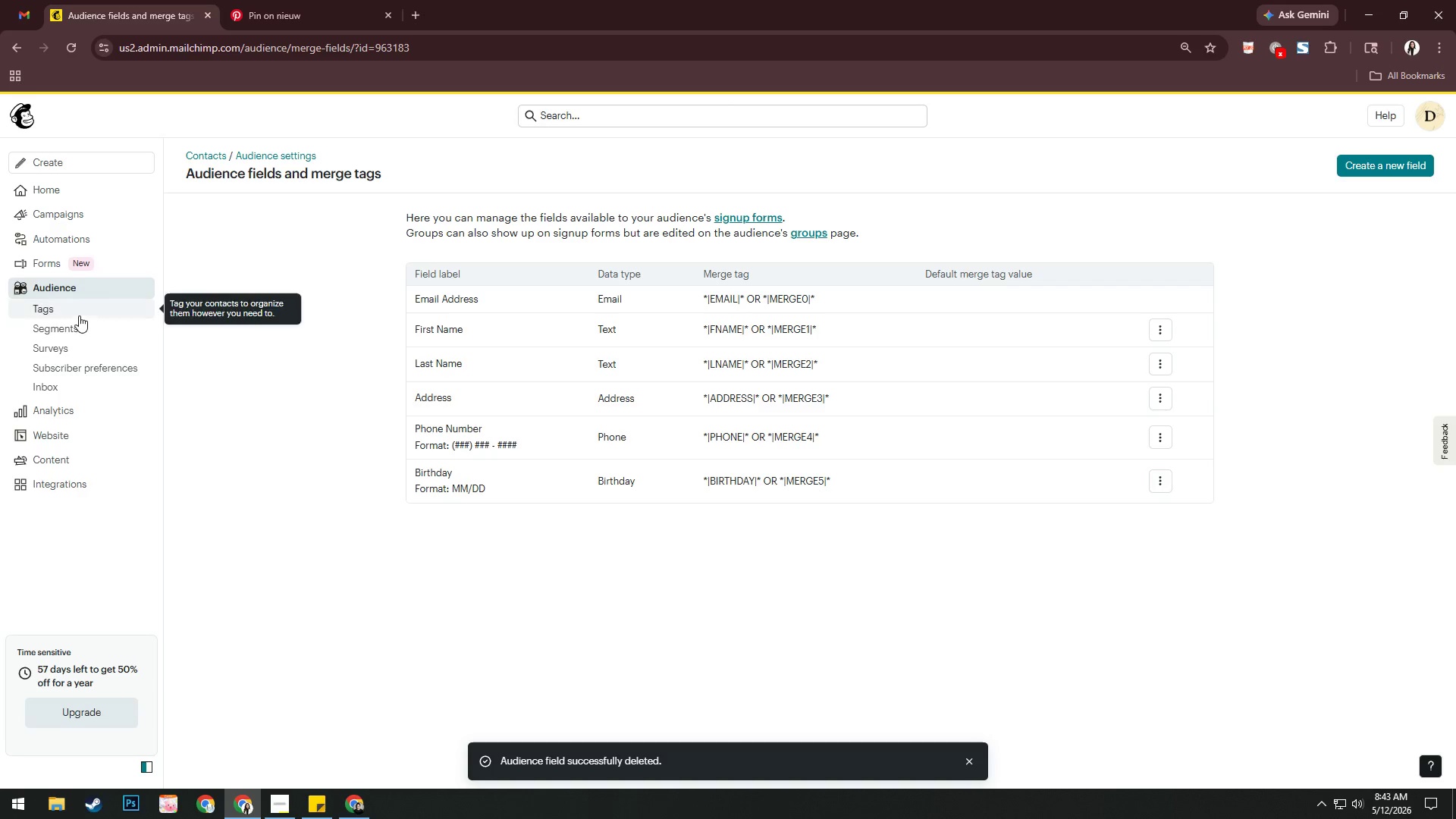 
left_click([89, 290])
 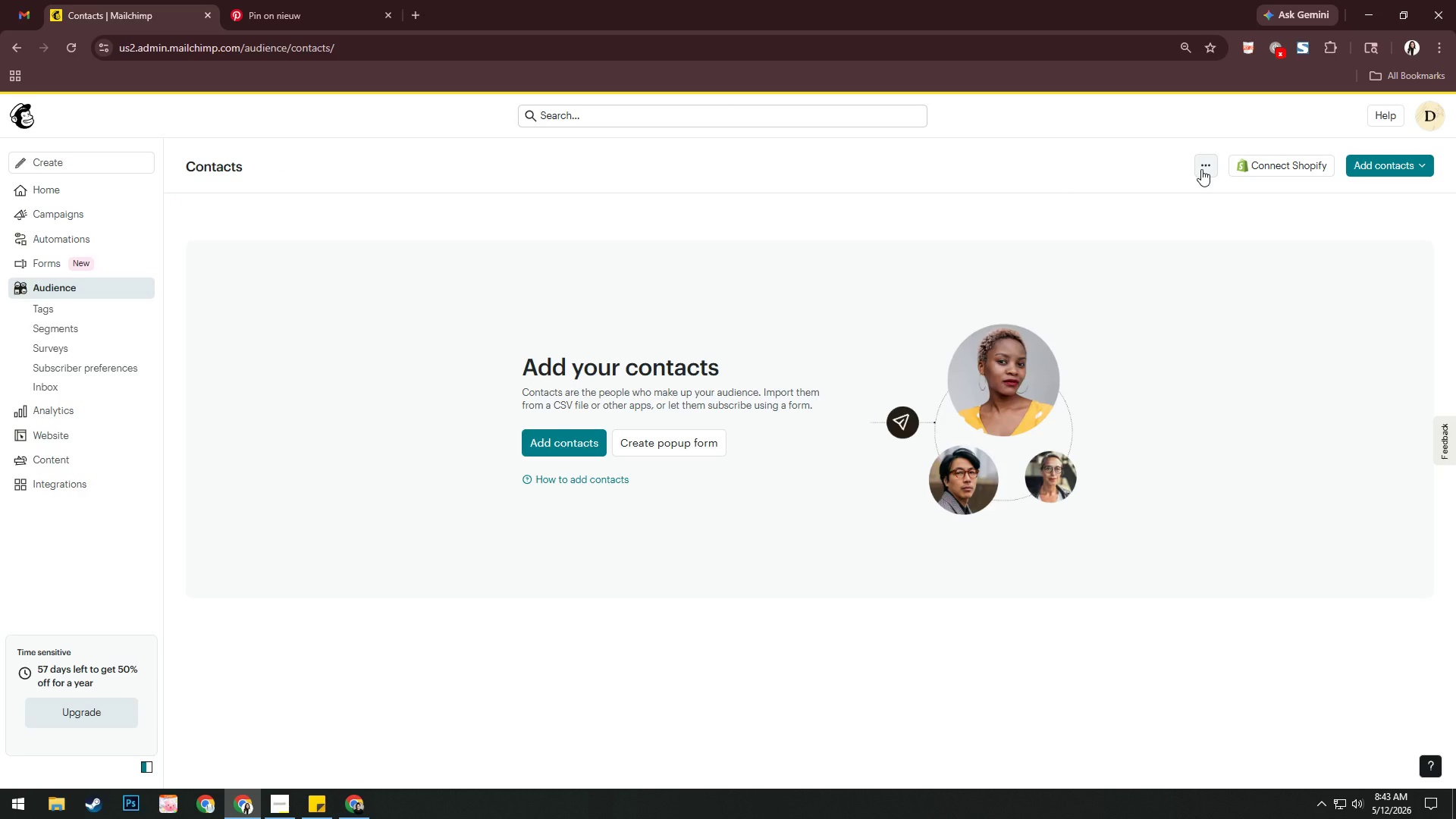 
wait(6.39)
 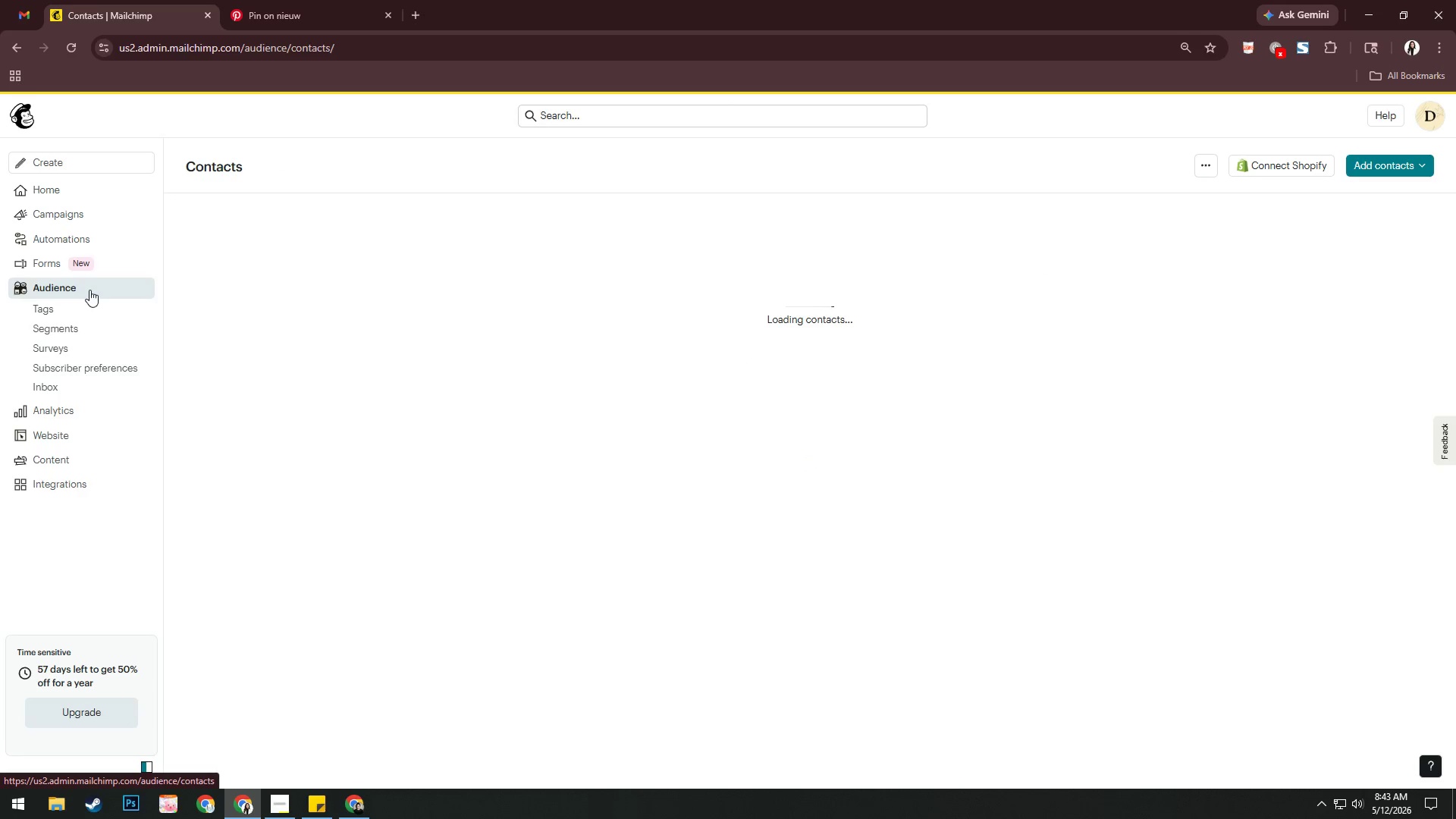 
left_click([1202, 165])
 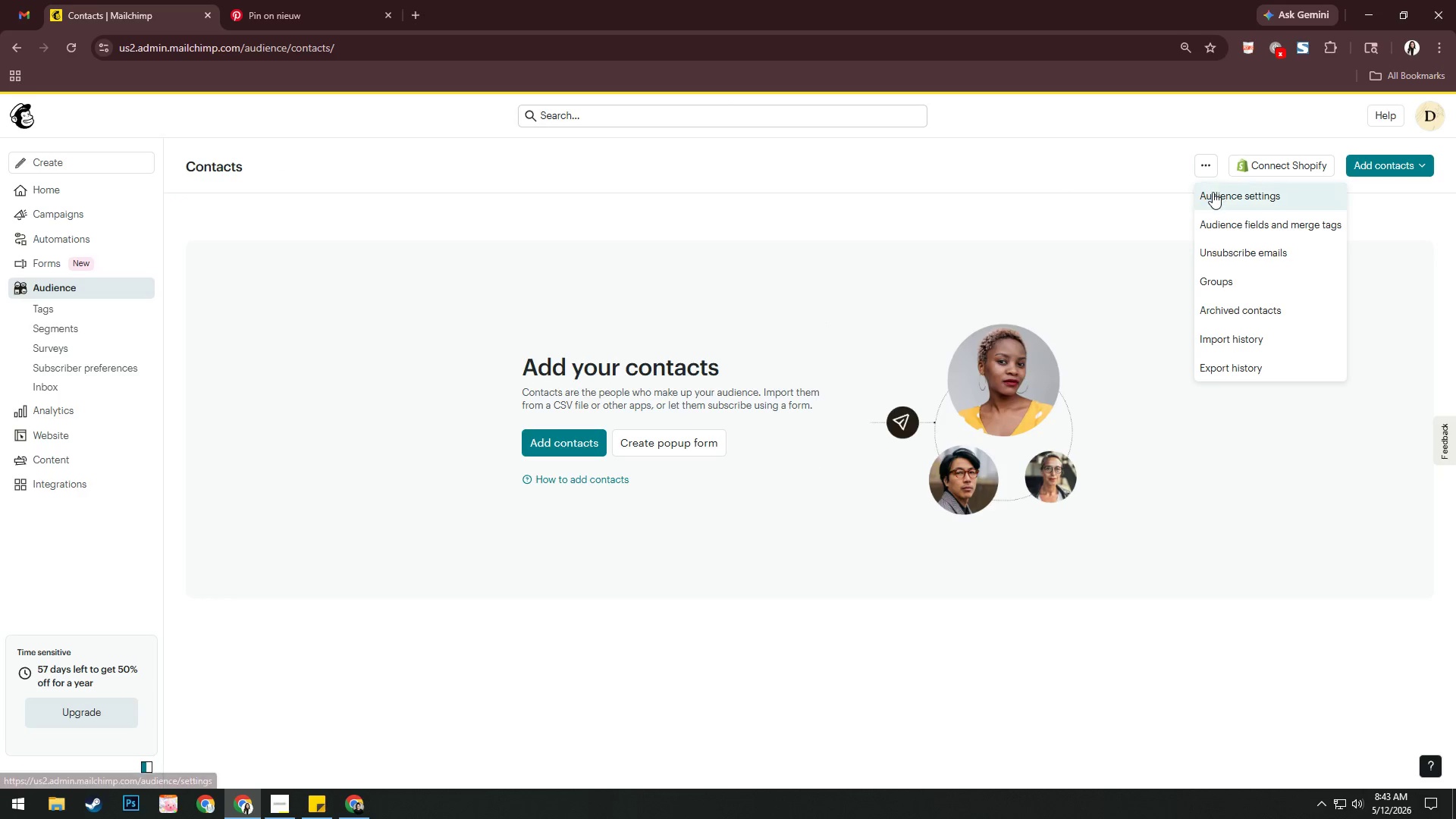 
left_click([1213, 193])
 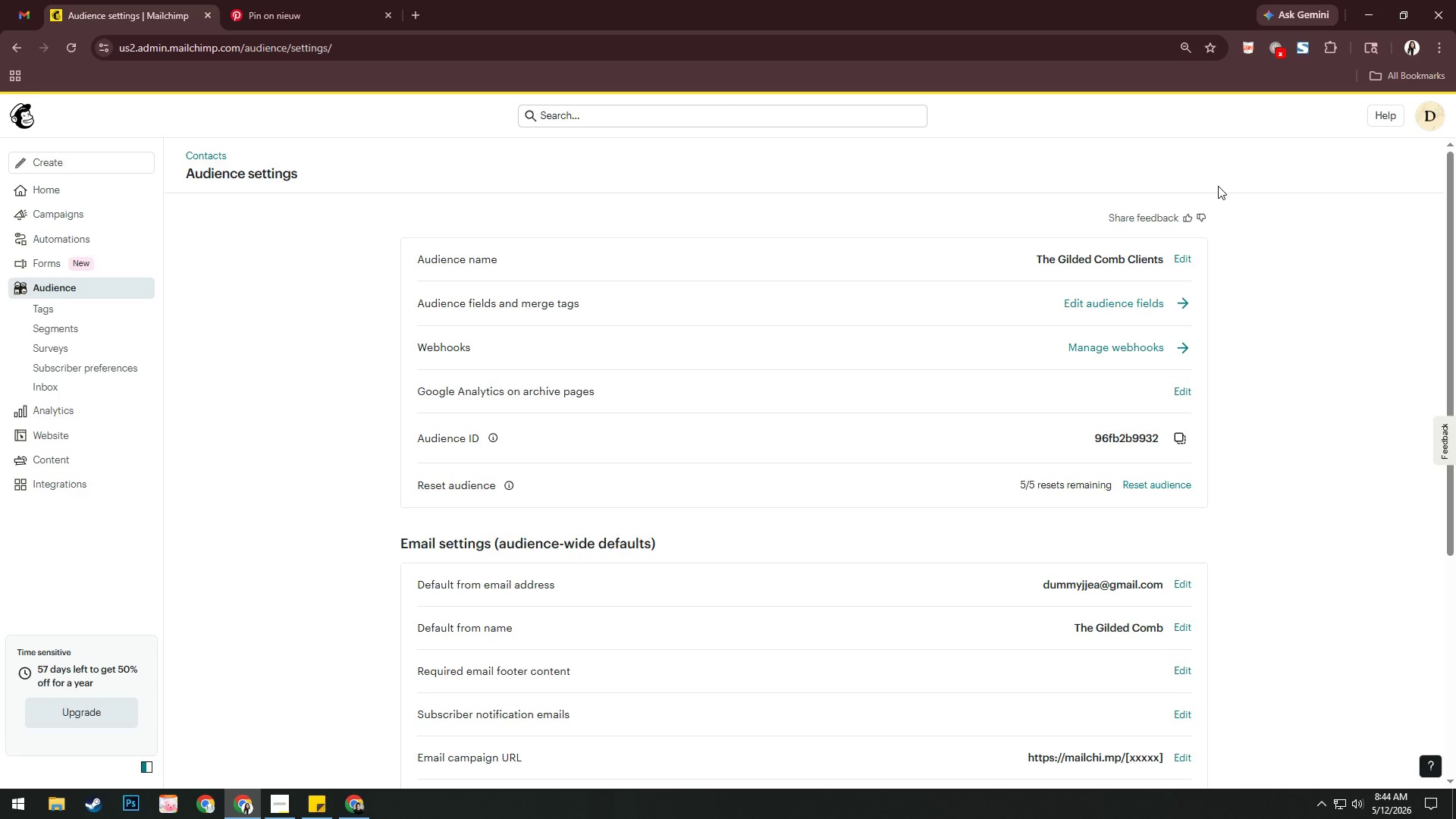 
wait(79.97)
 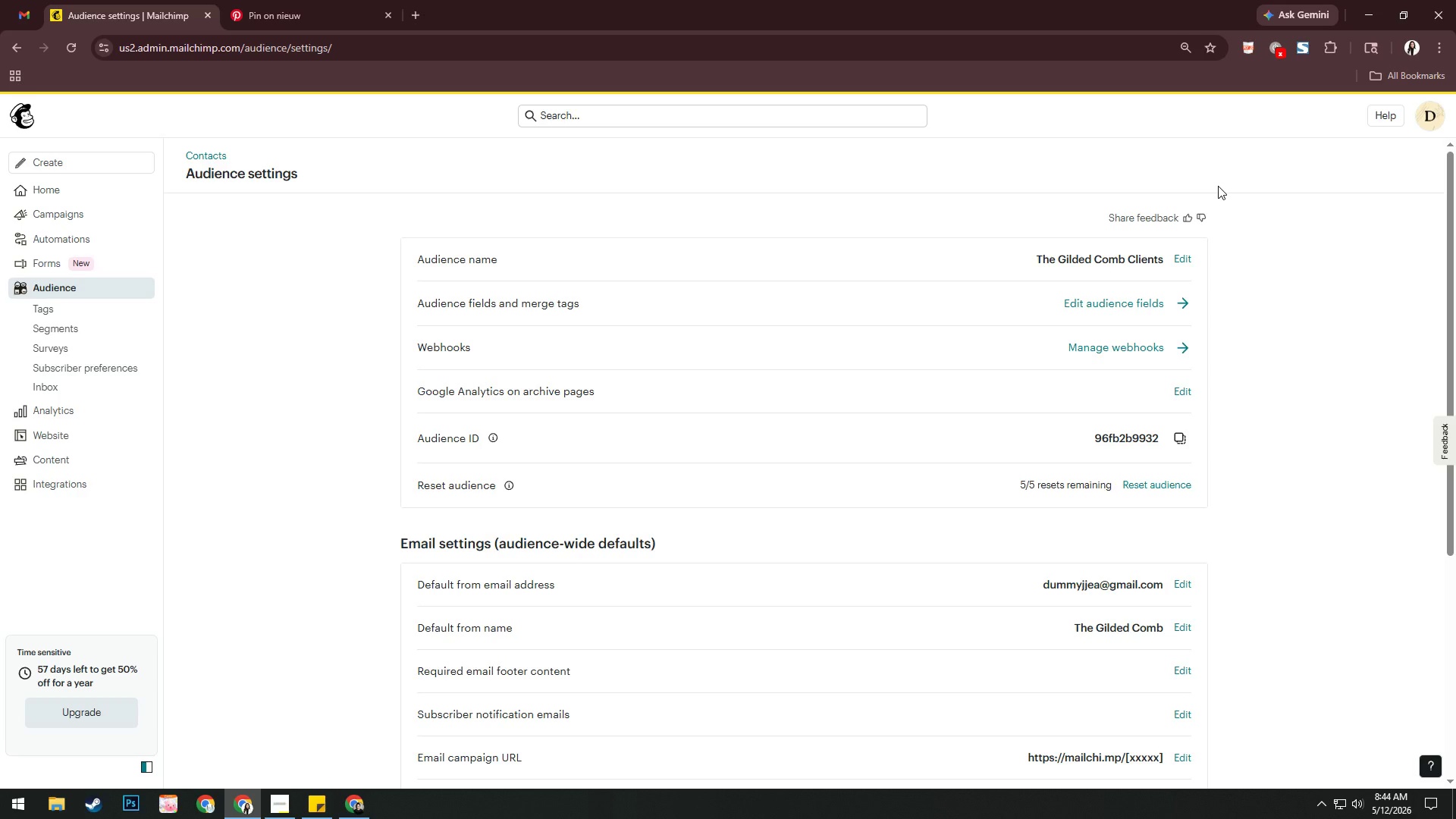 
left_click([1181, 259])
 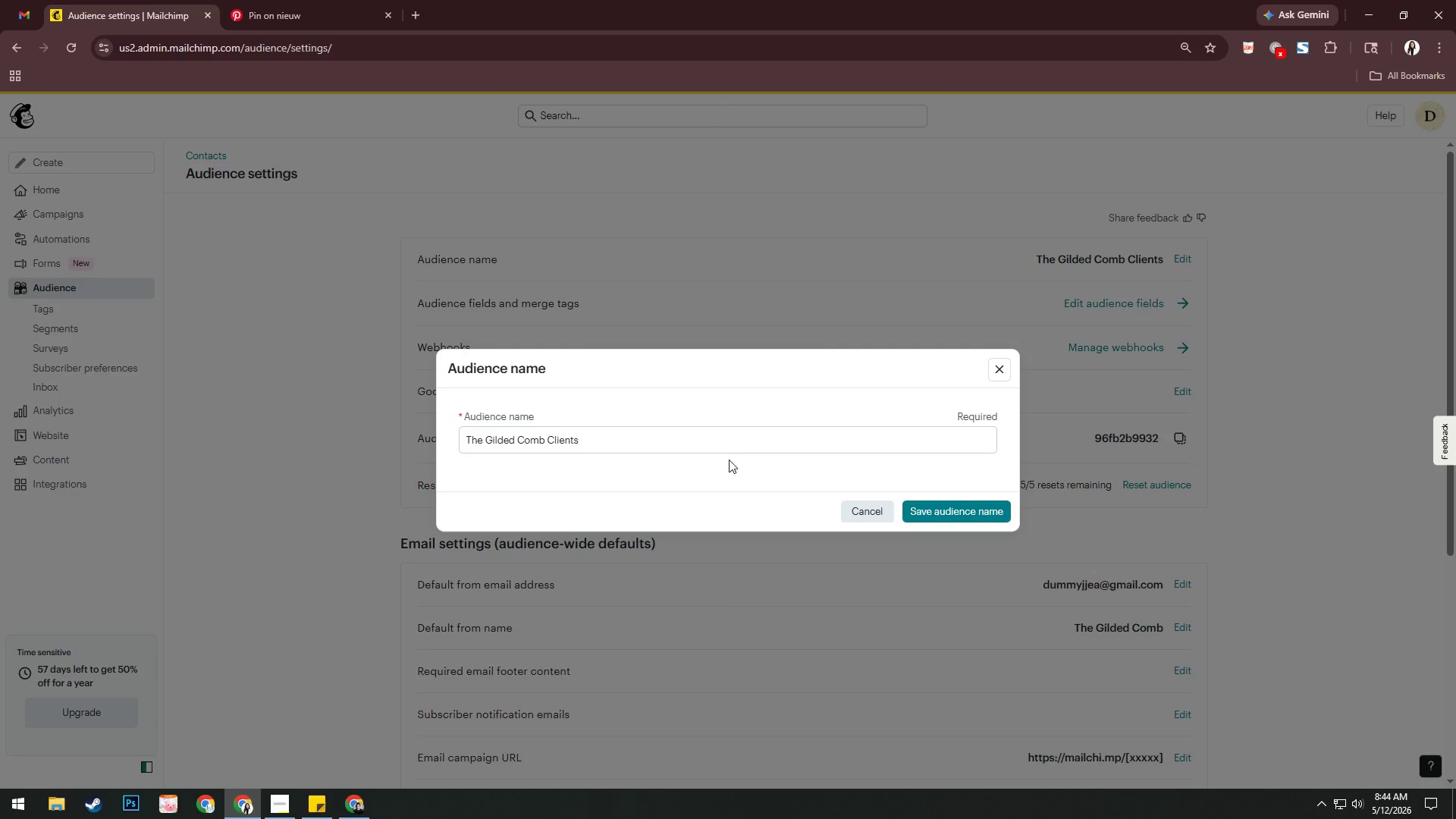 
left_click([725, 438])
 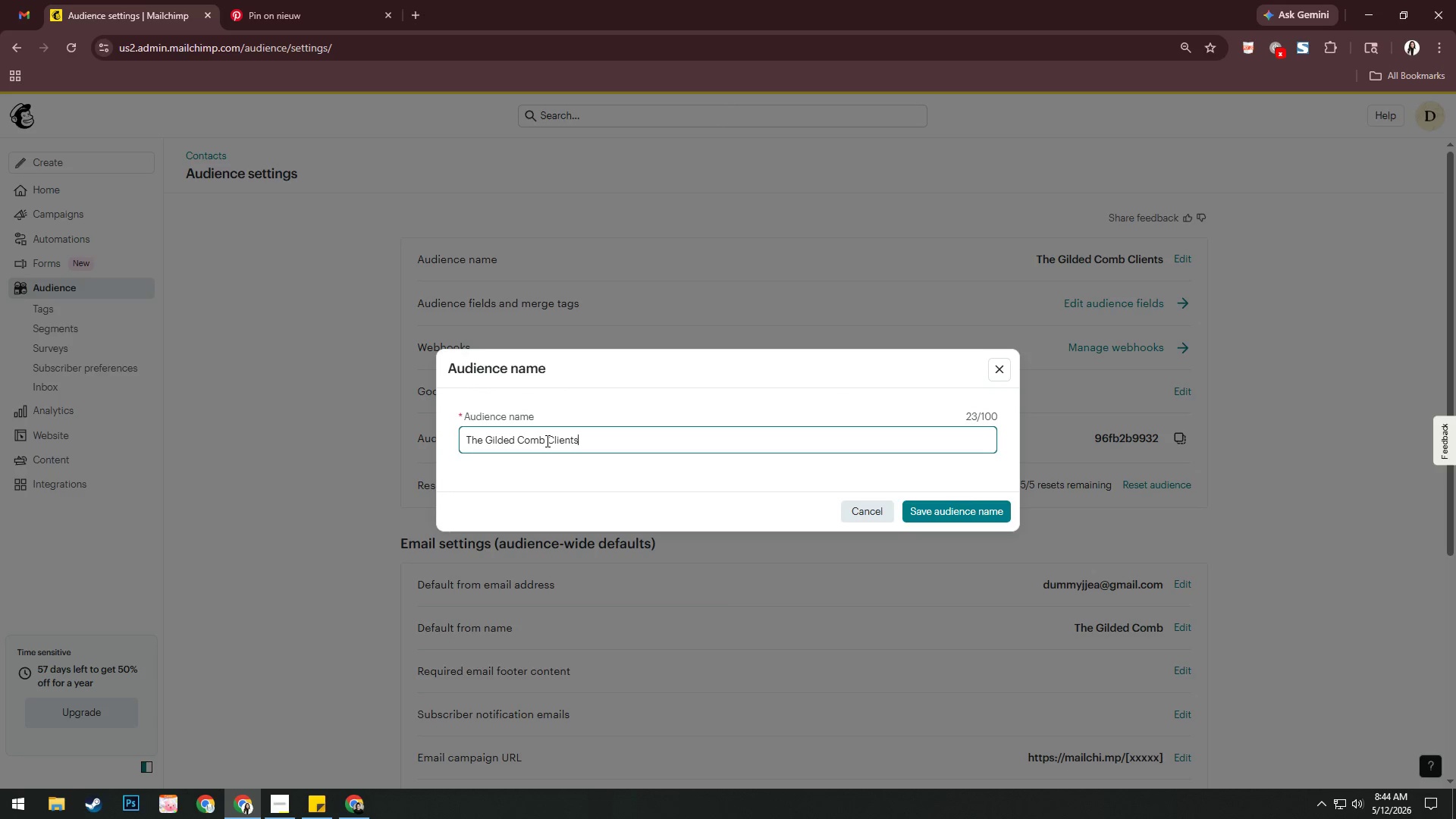 
left_click_drag(start_coordinate=[545, 441], to_coordinate=[420, 454])
 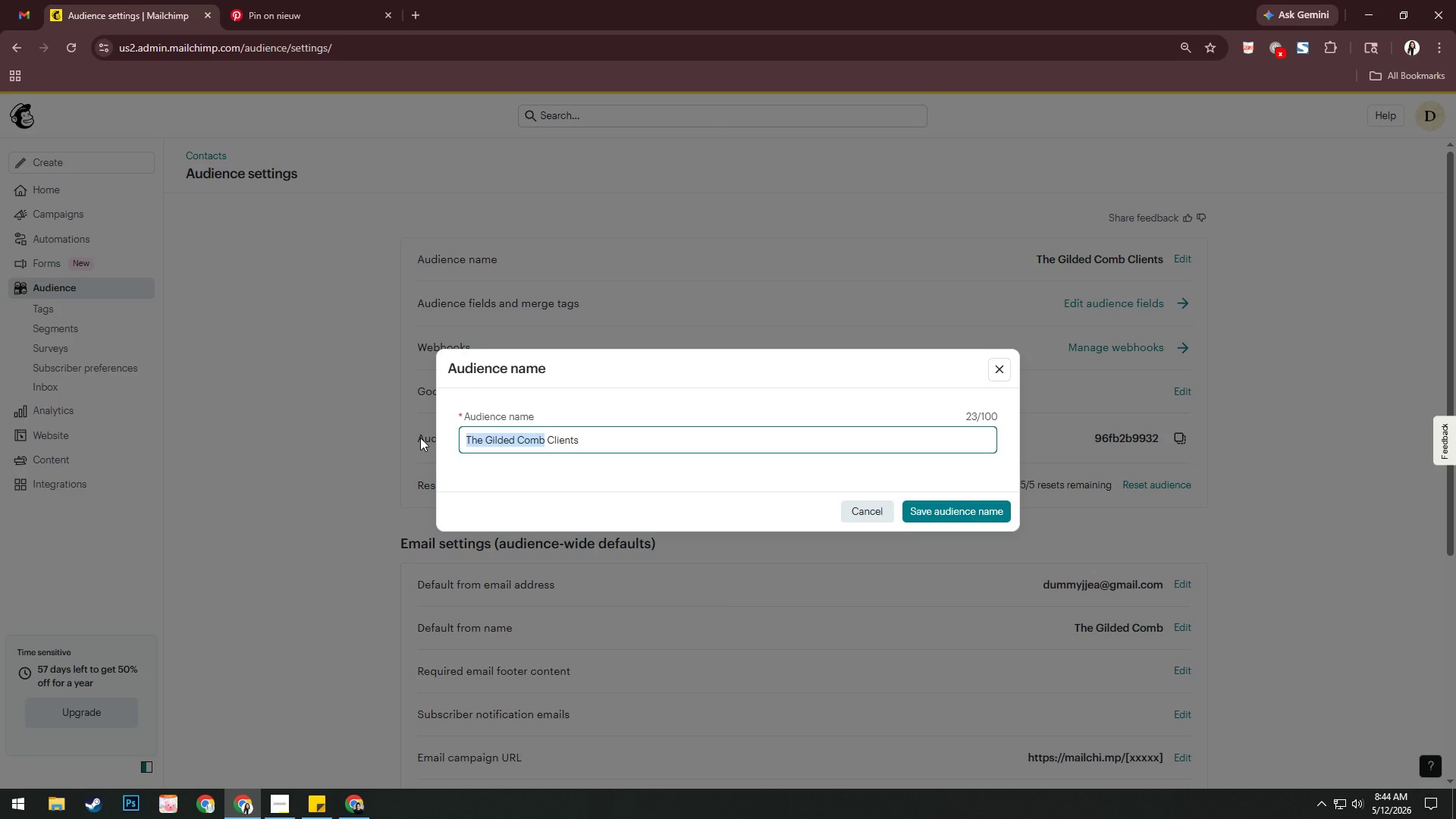 
key(Alt+AltLeft)
 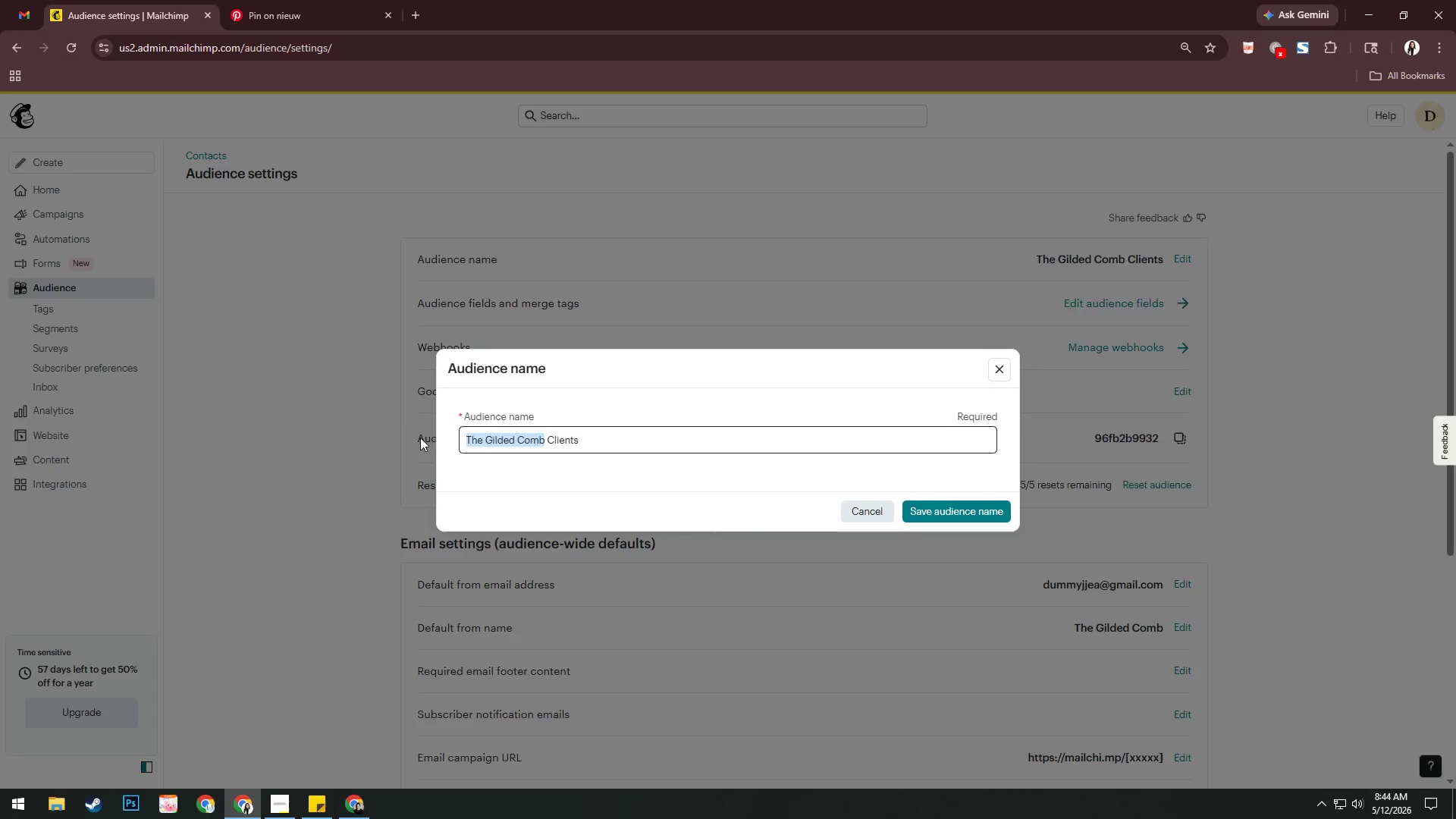 
key(Alt+Tab)